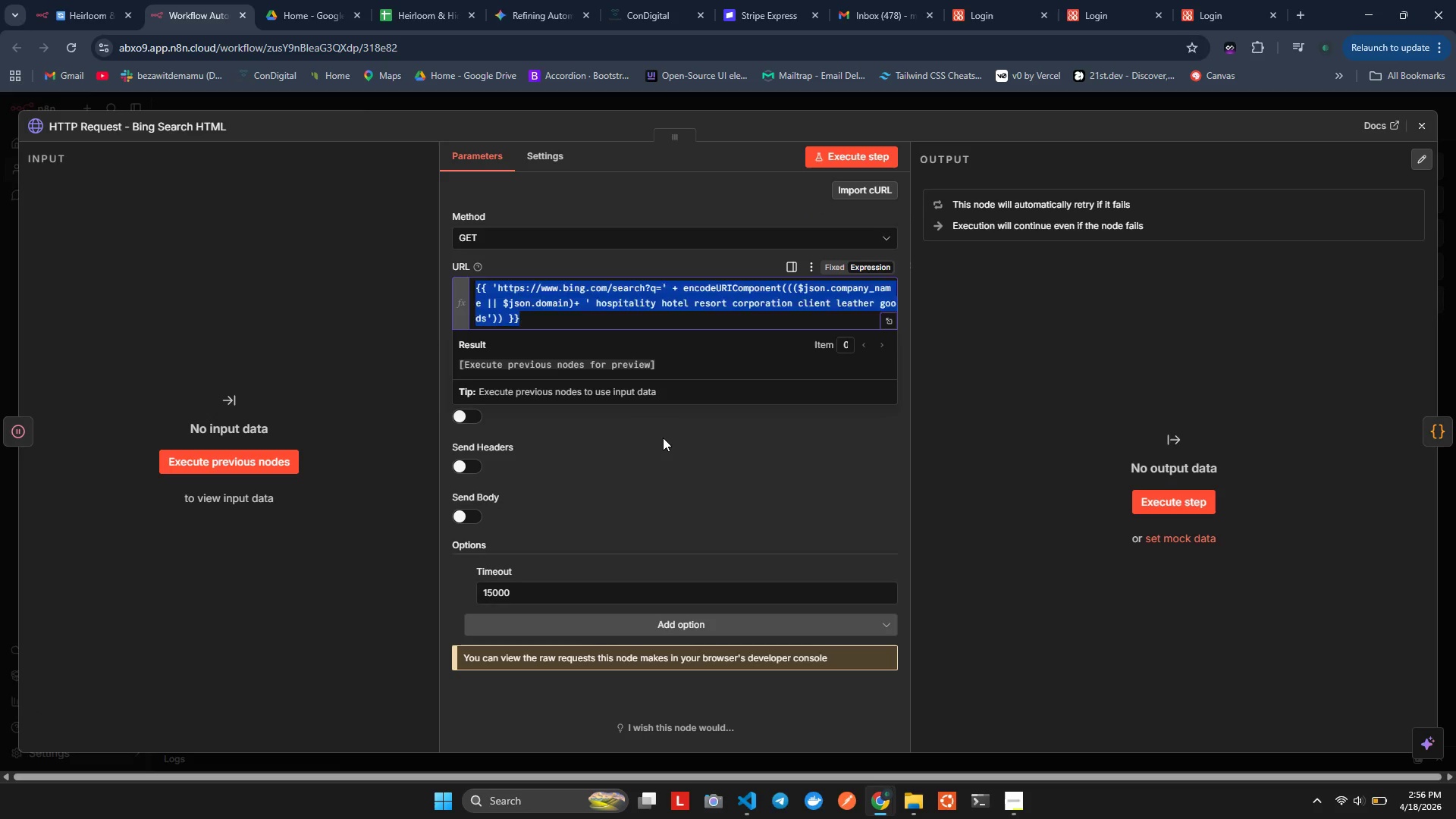 
key(Alt+AltLeft)
 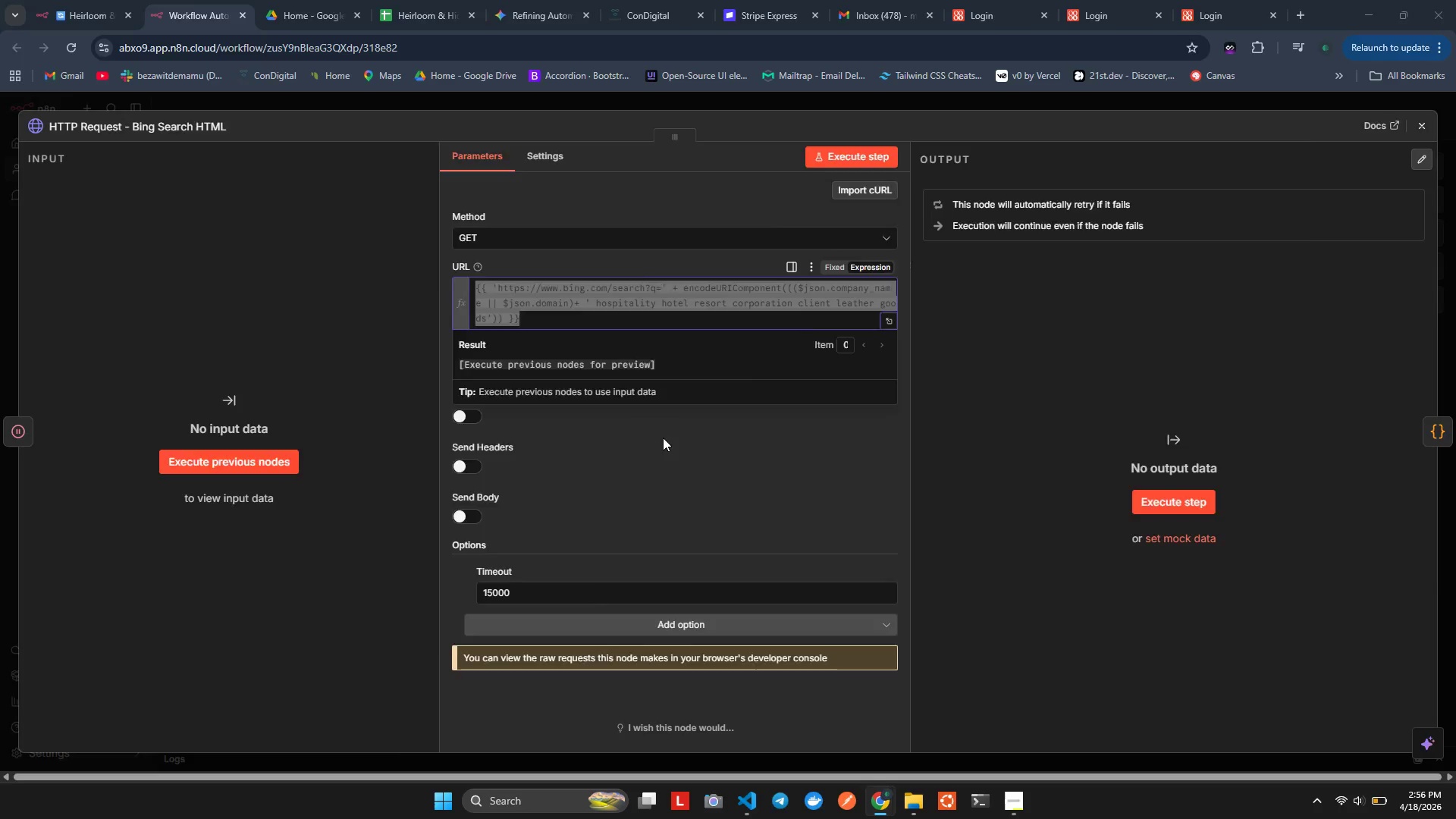 
key(Alt+Tab)
 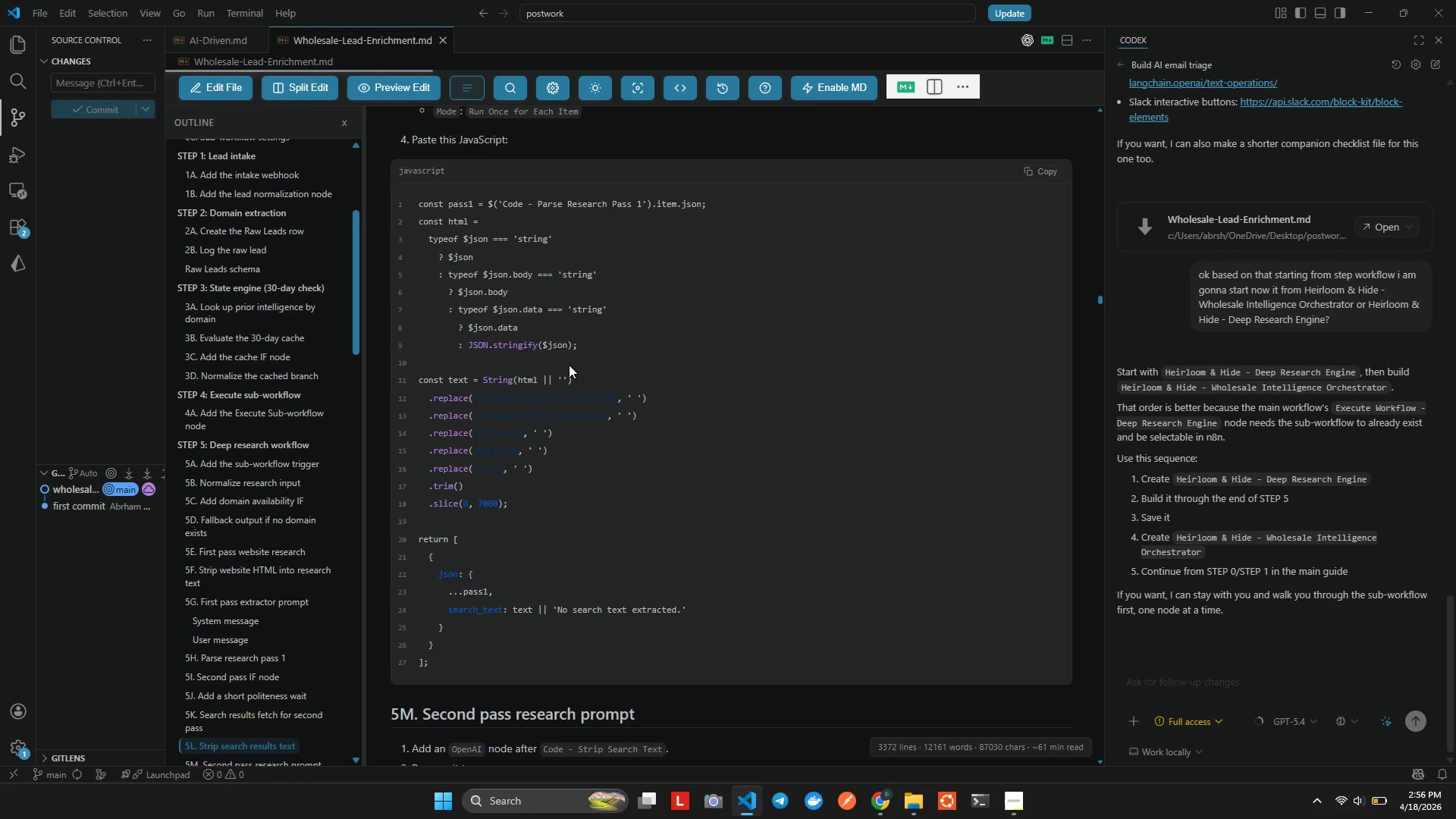 
scroll: coordinate [581, 364], scroll_direction: up, amount: 9.0
 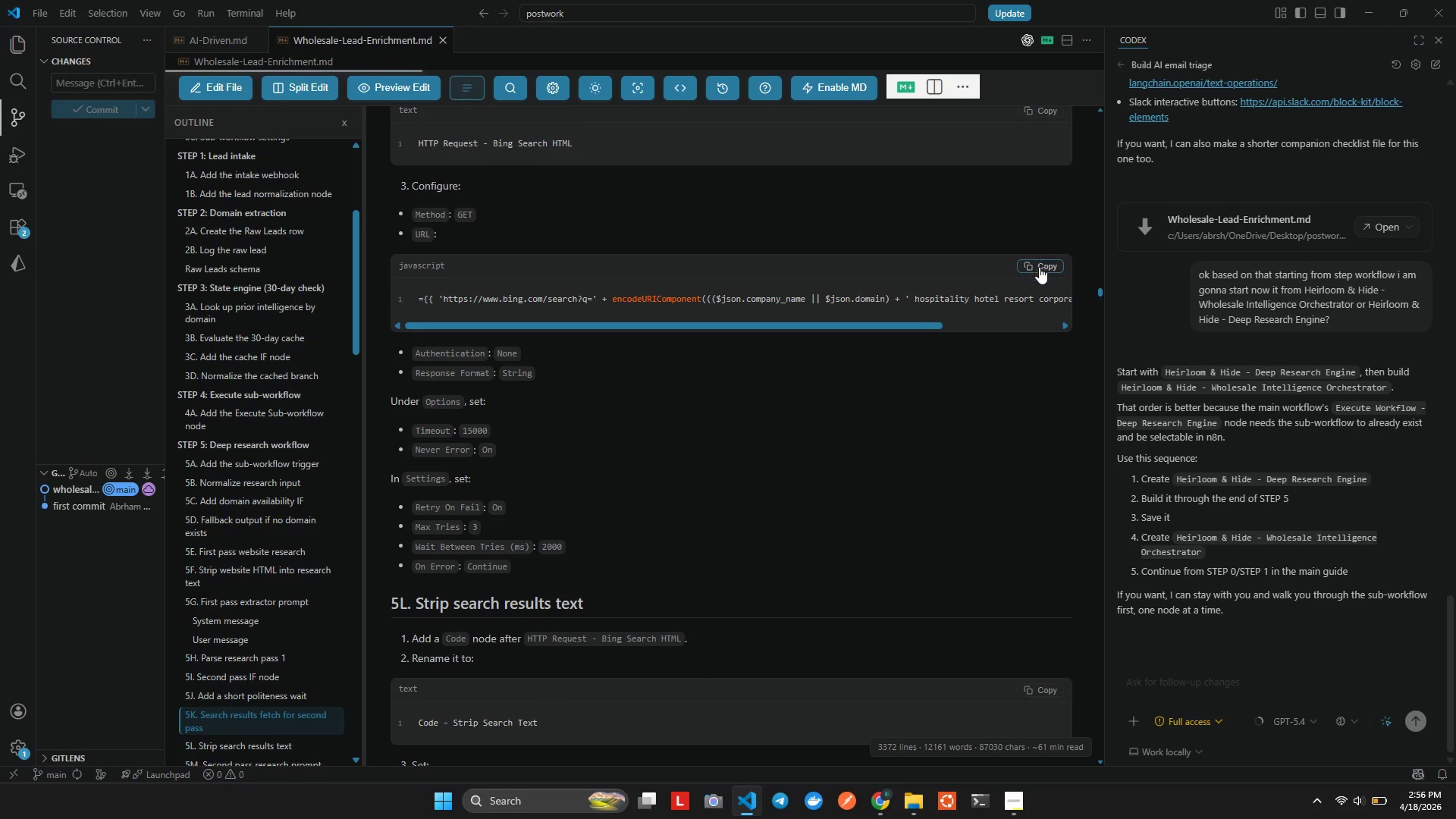 
left_click([1039, 267])
 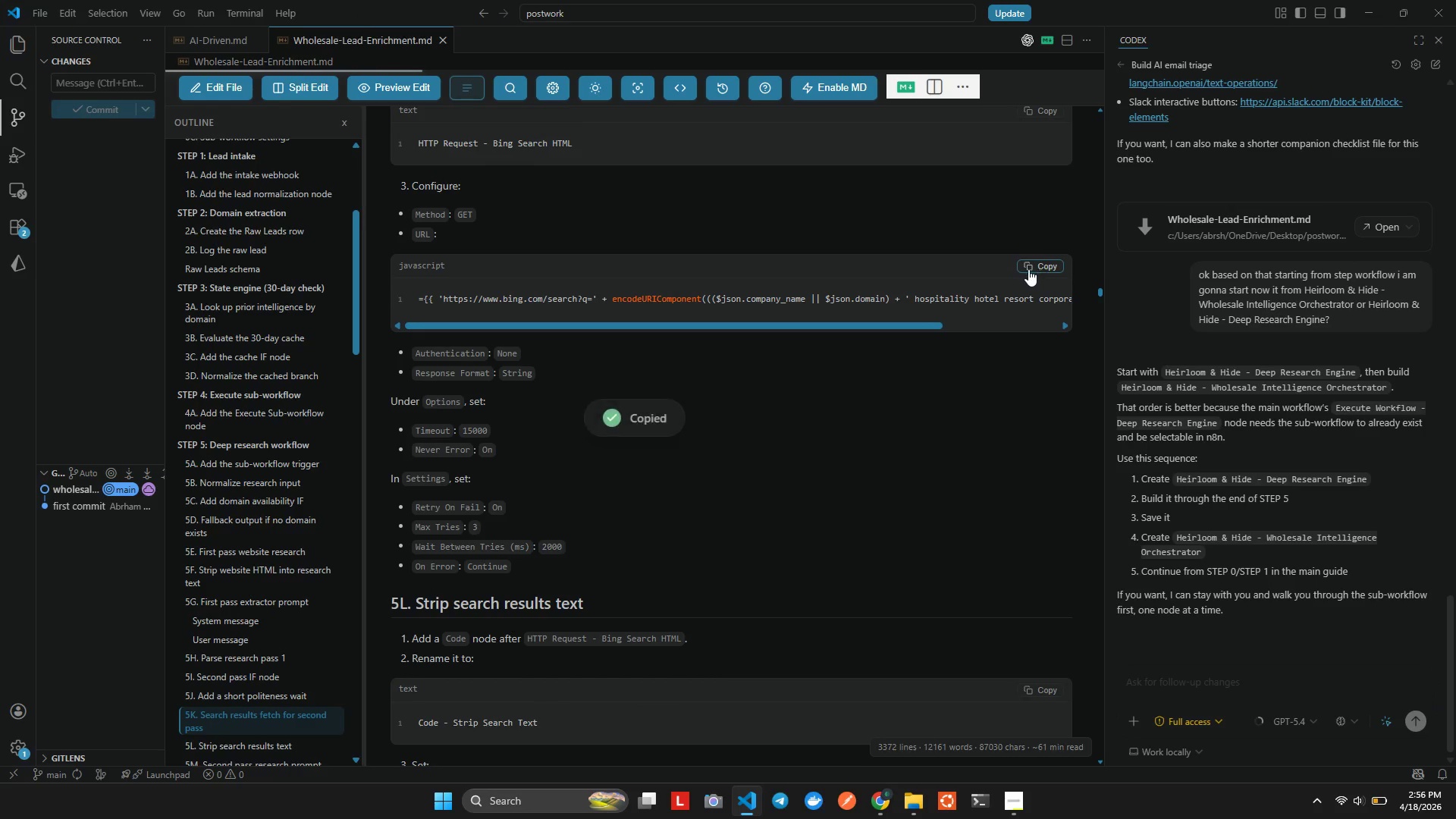 
key(Alt+AltLeft)
 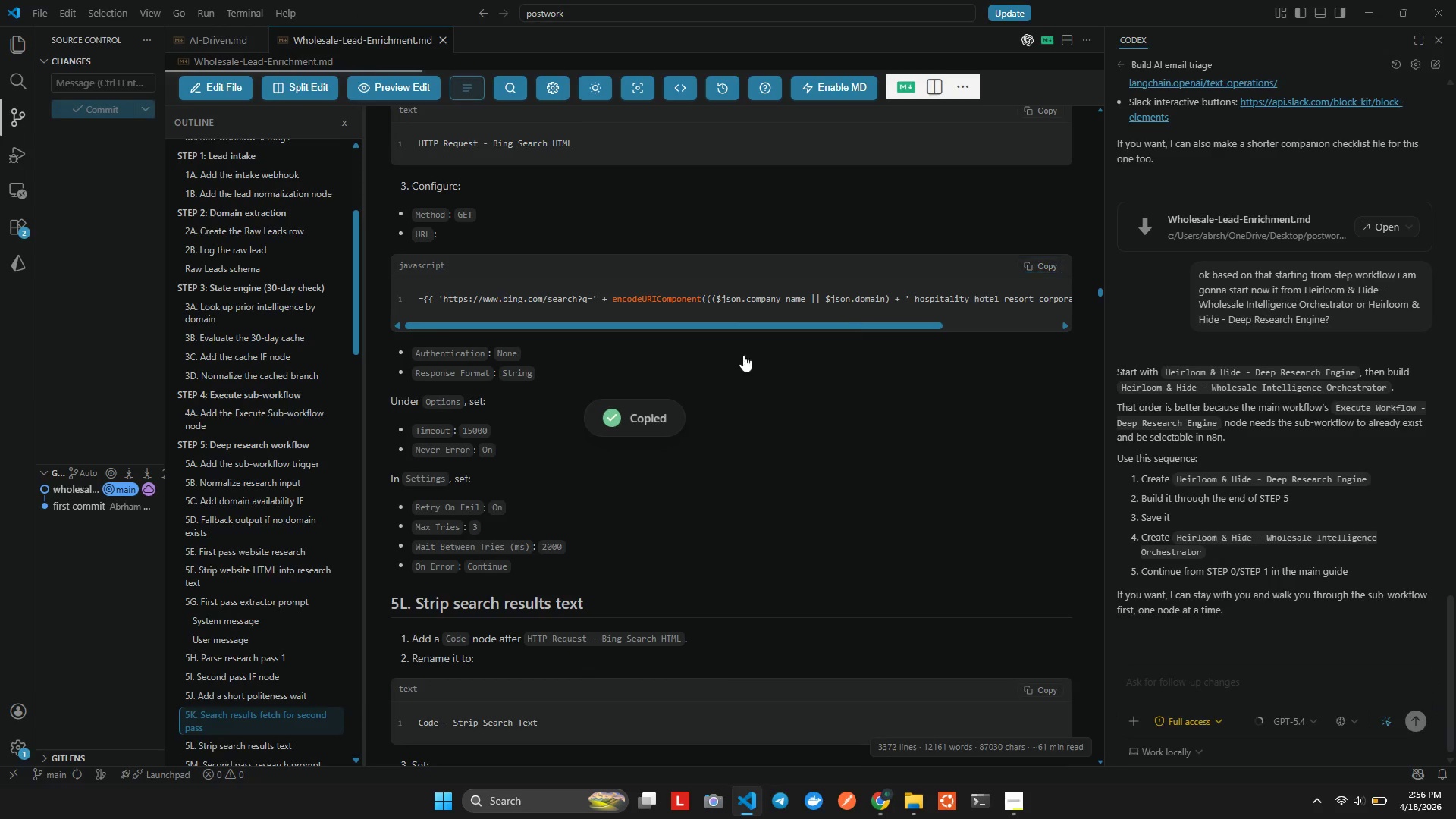 
key(Alt+Tab)
 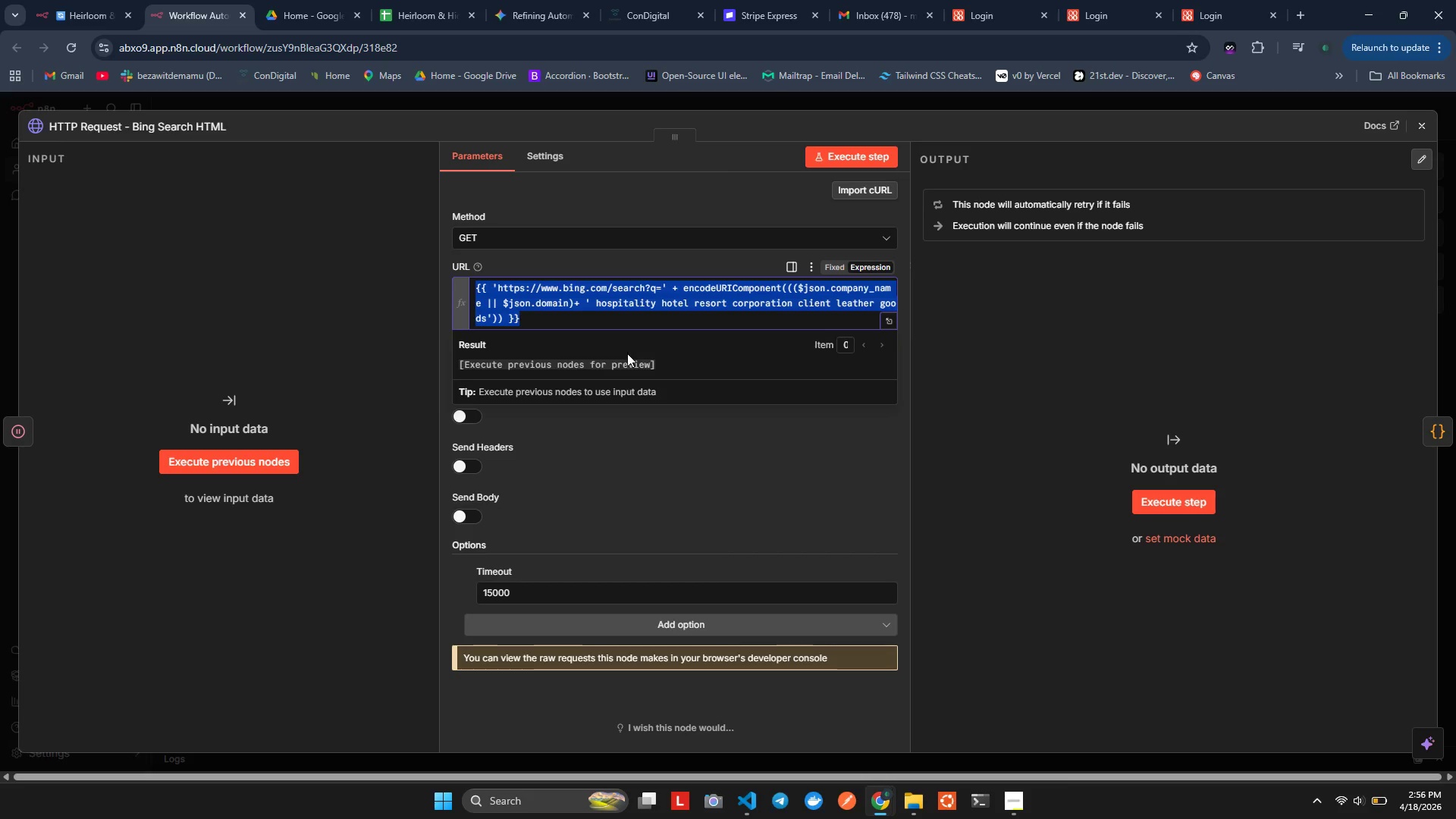 
key(Control+V)
 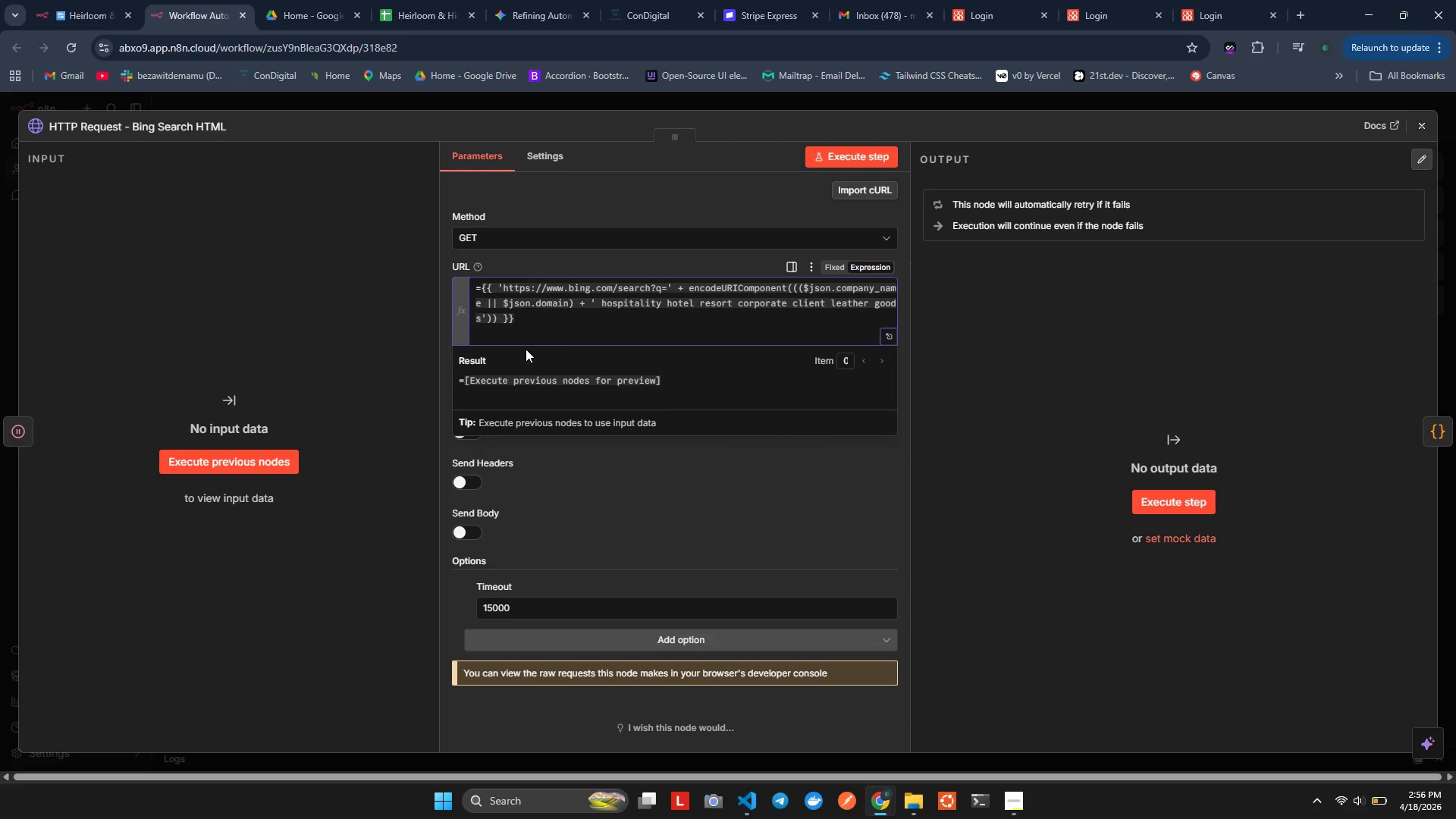 
key(Backspace)
 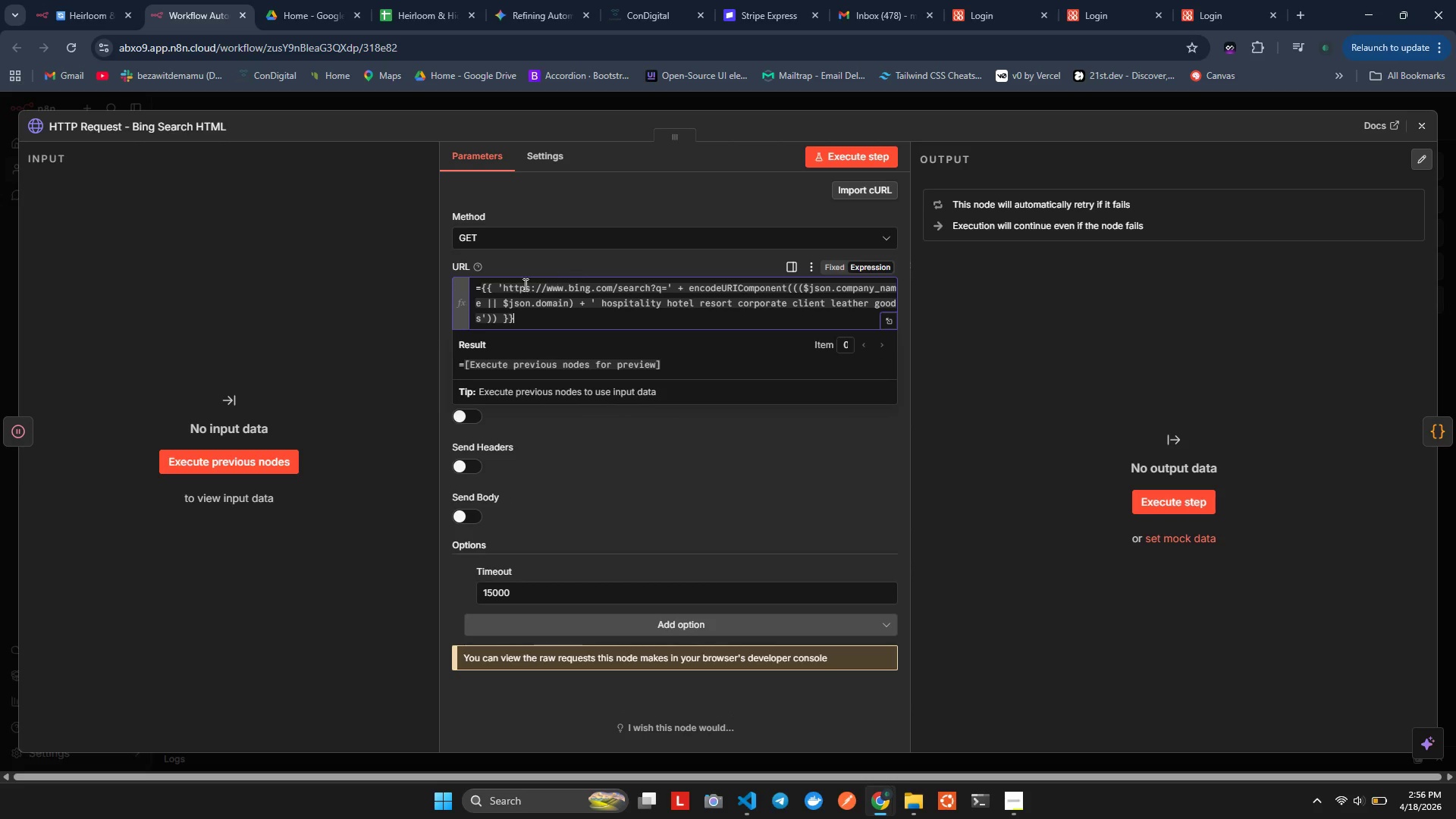 
left_click([479, 291])
 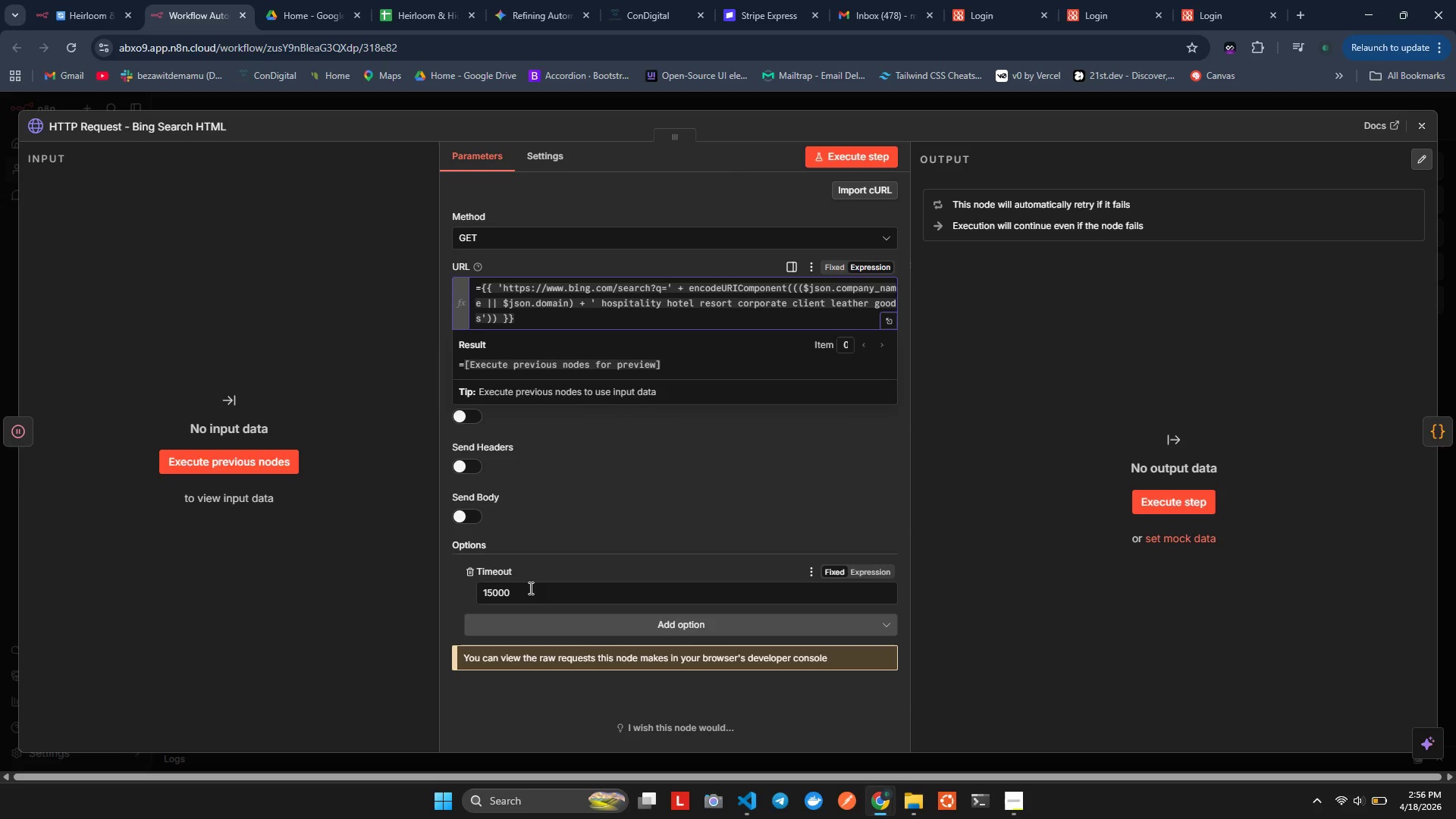 
key(Backspace)
 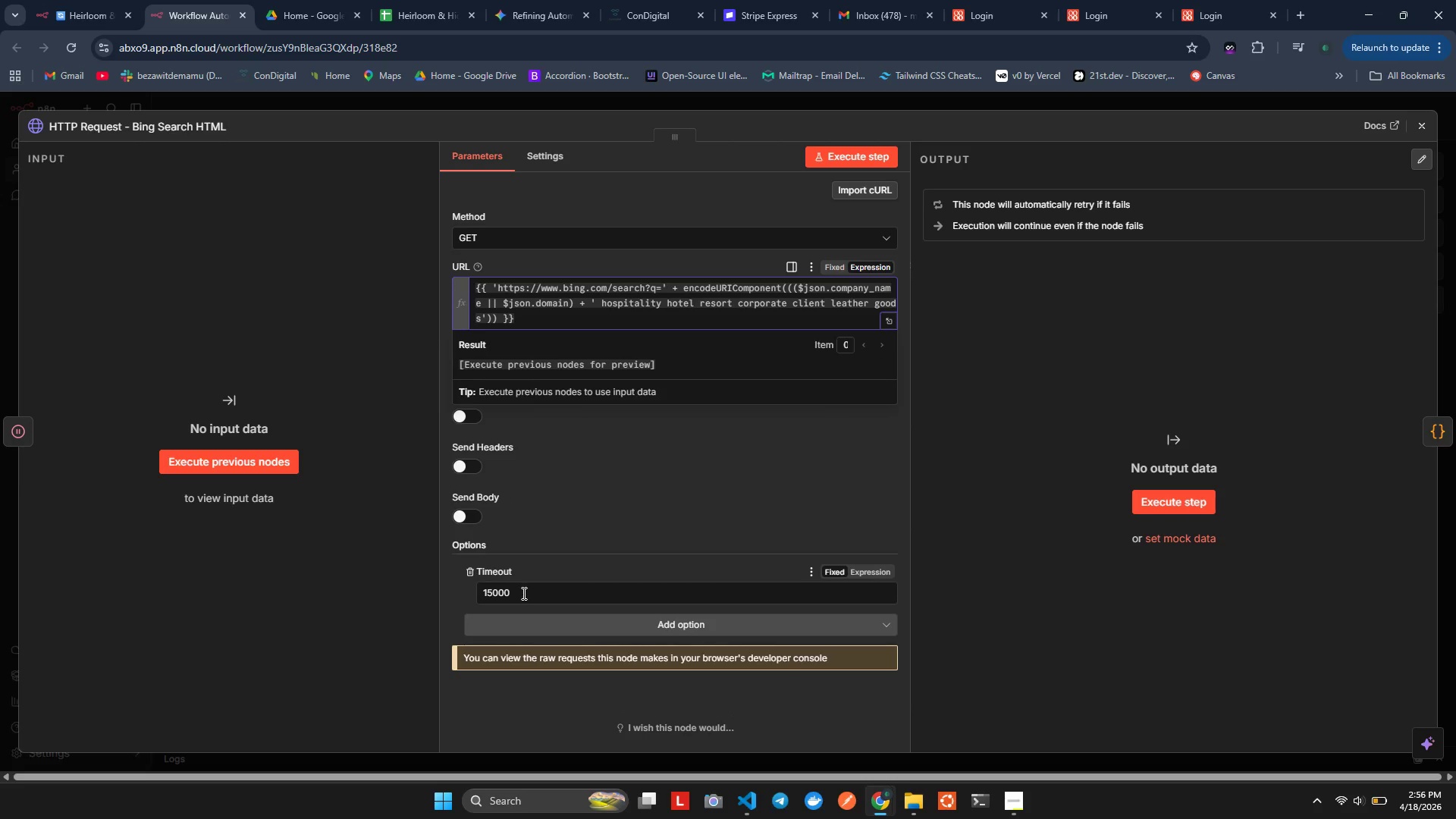 
key(Control+ControlLeft)
 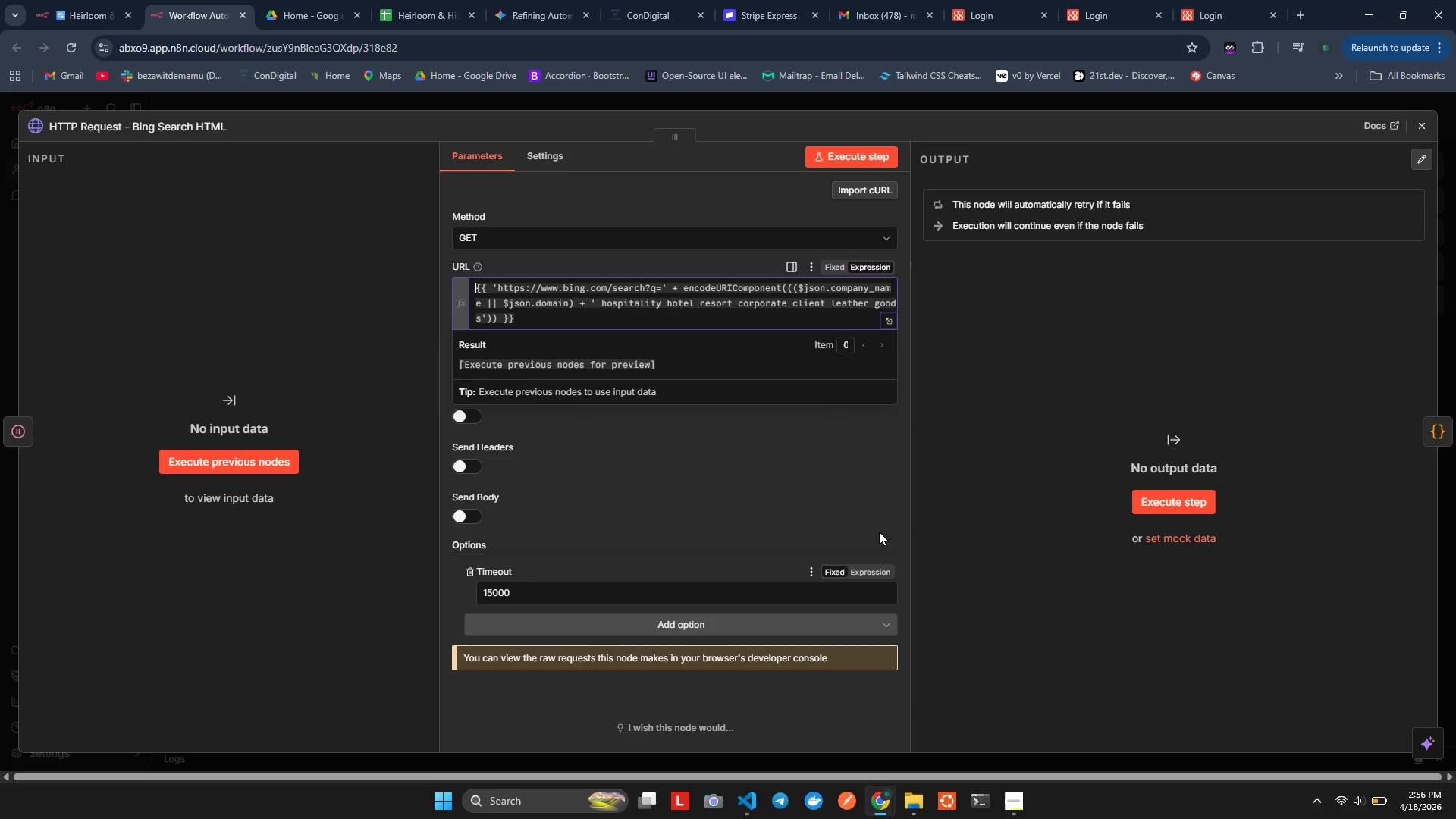 
key(Control+S)
 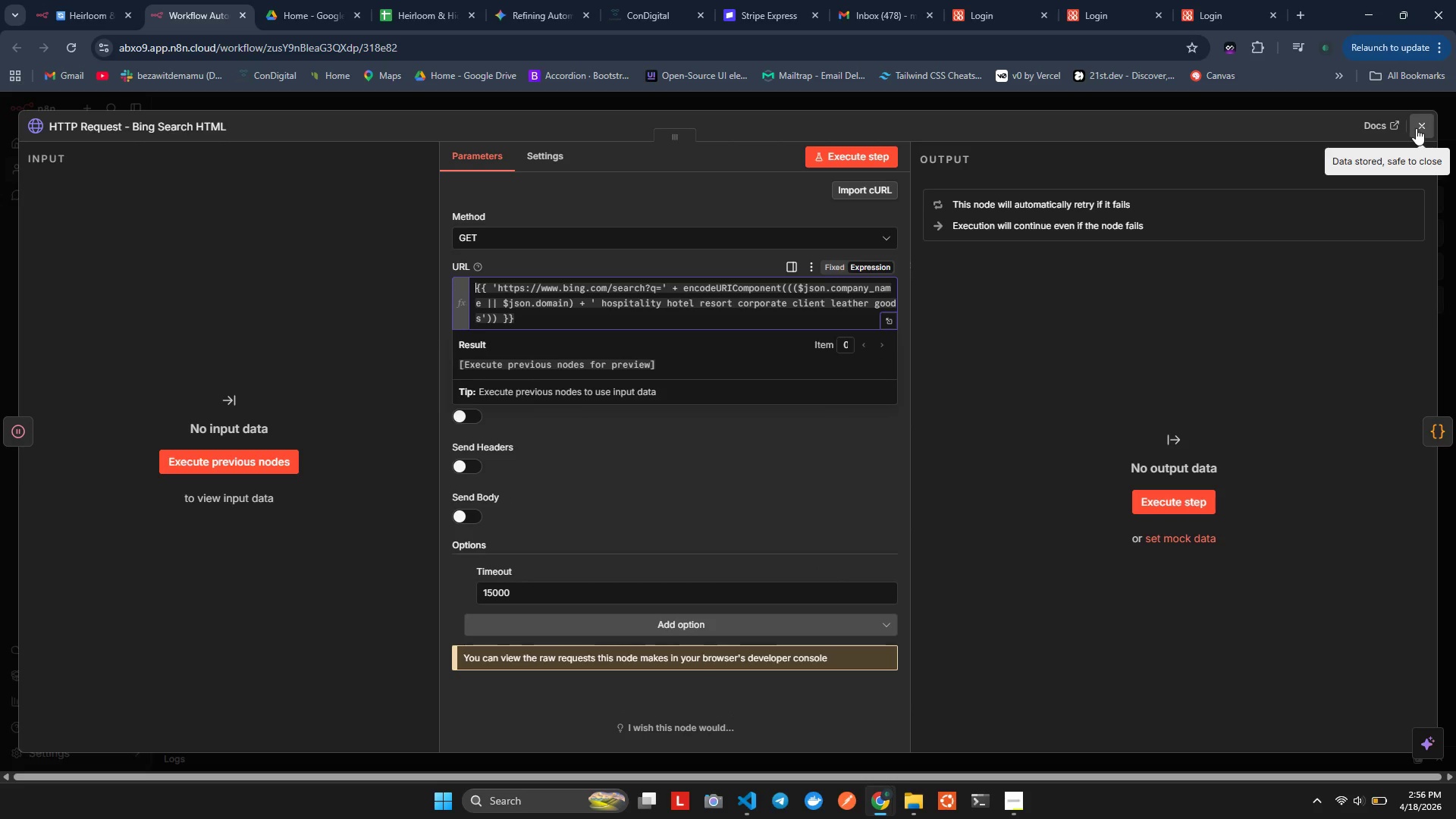 
left_click([1416, 128])
 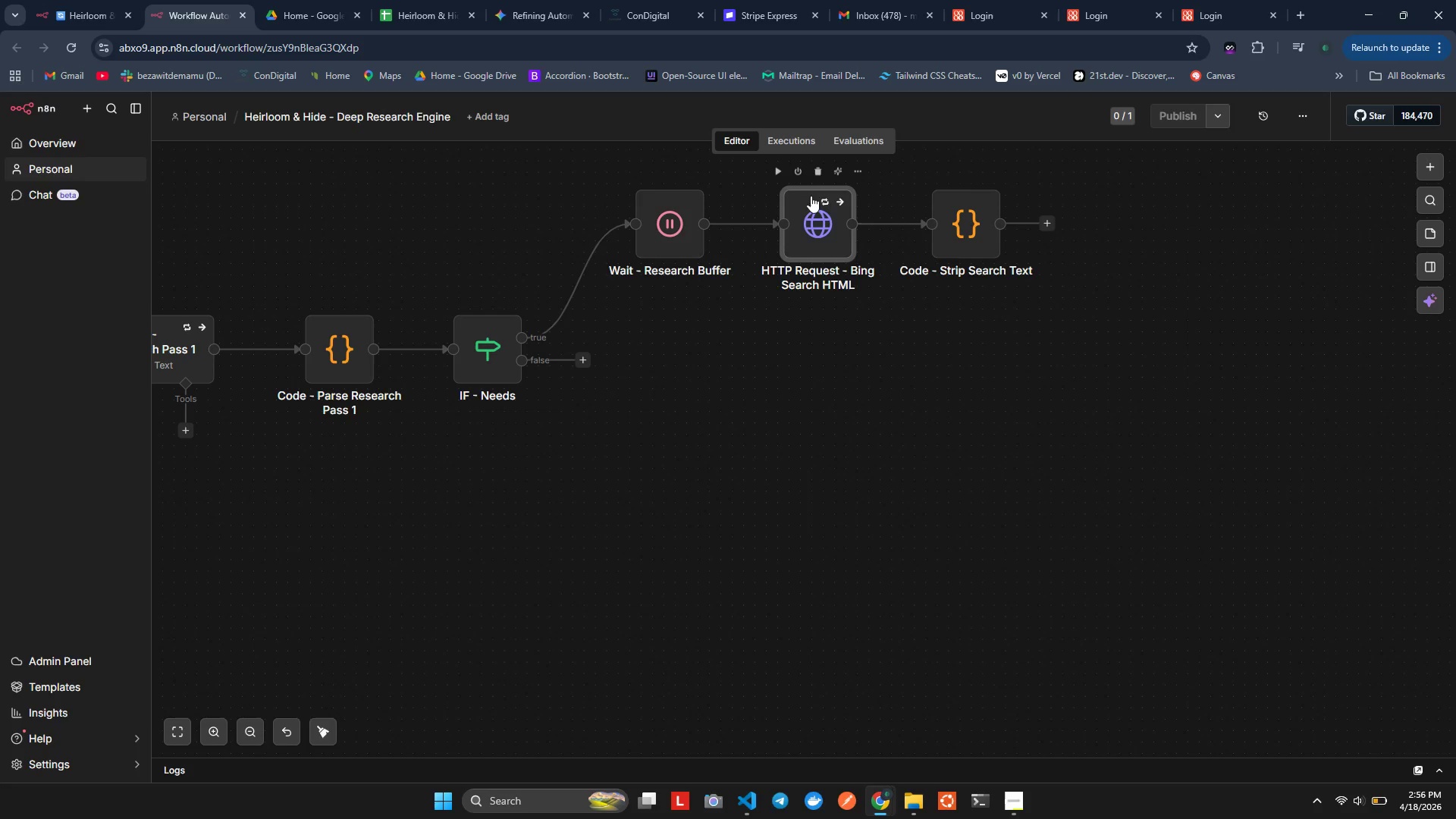 
mouse_move([941, 241])
 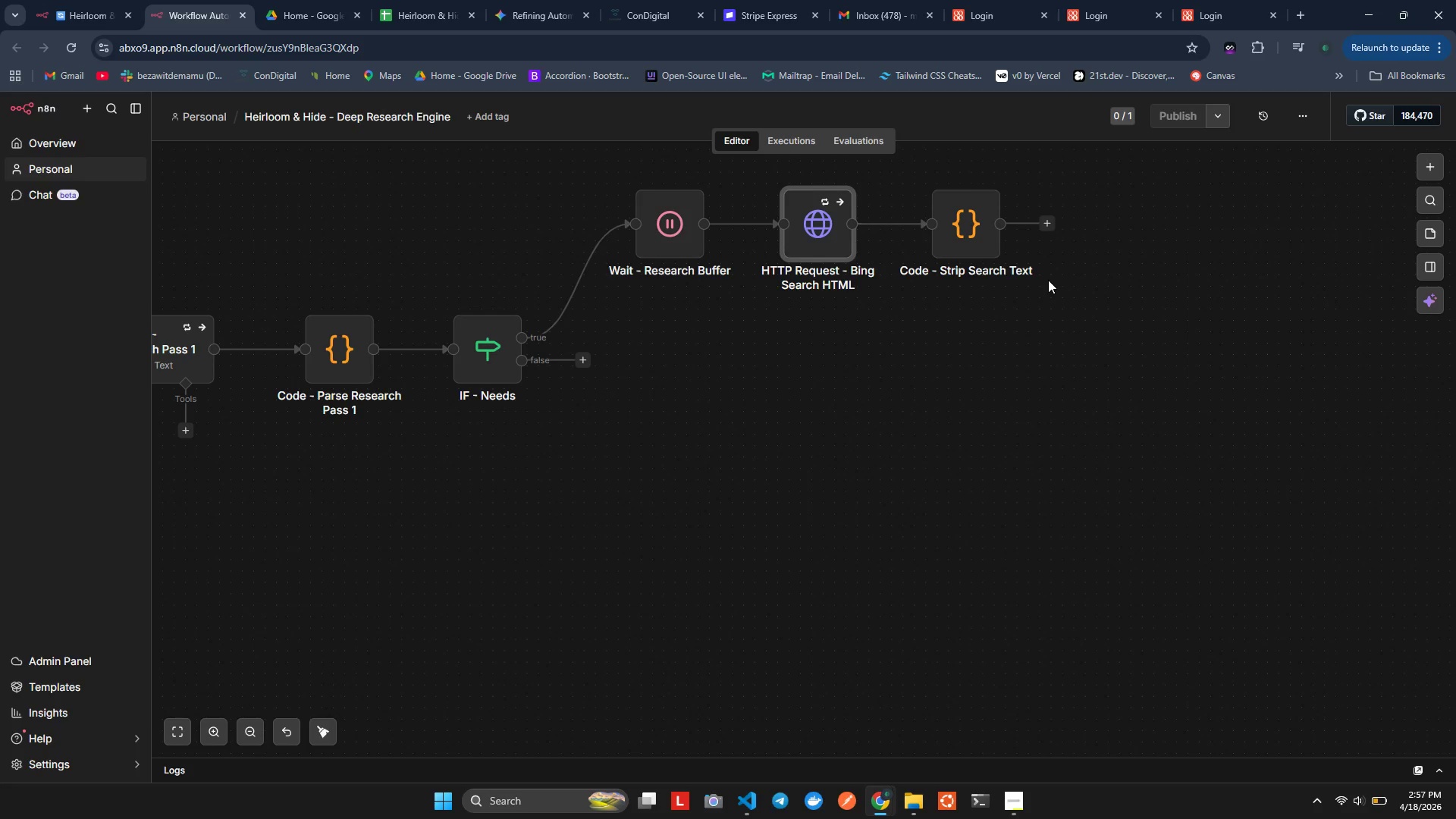 
wait(13.01)
 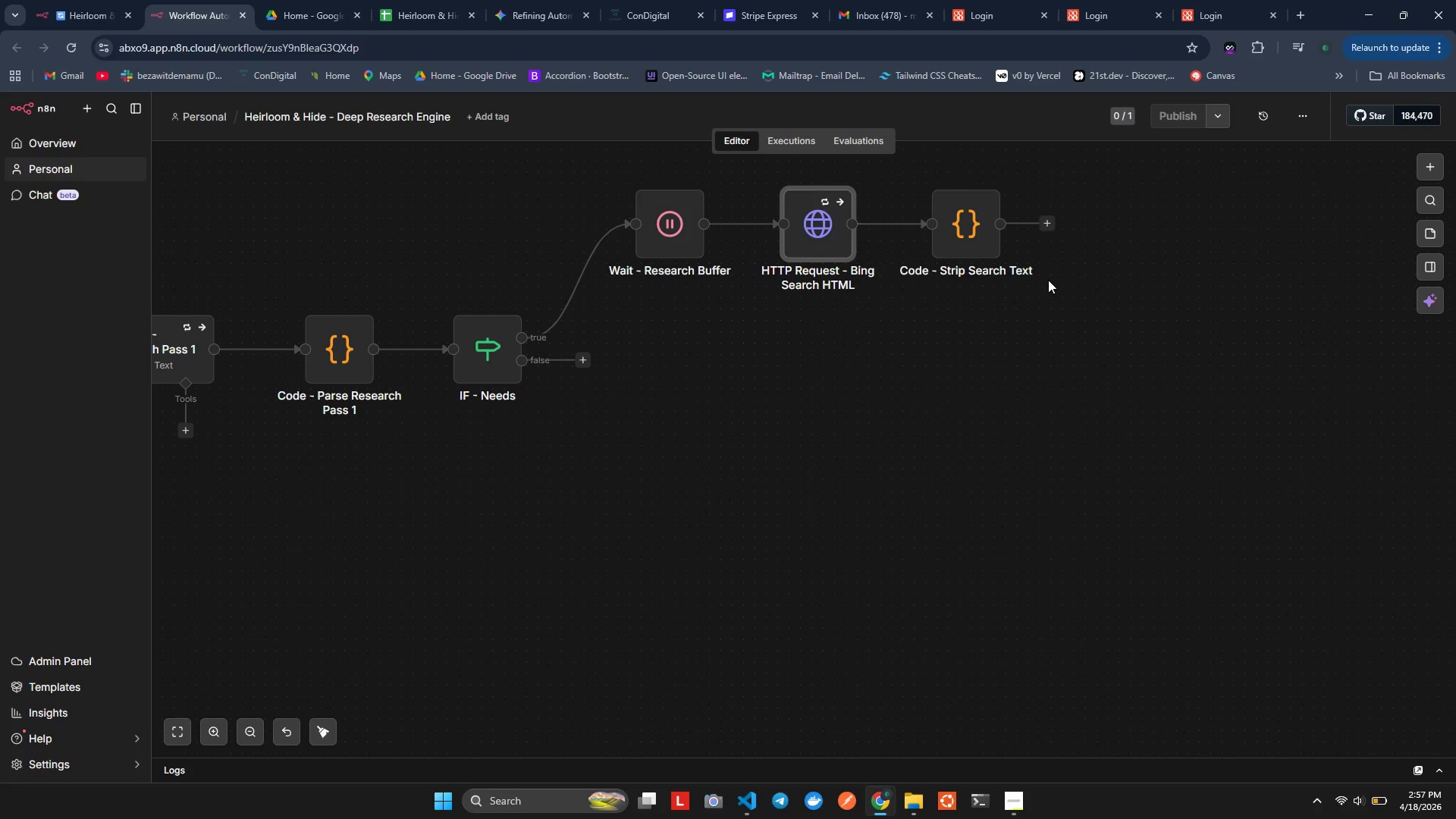 
left_click([1041, 222])
 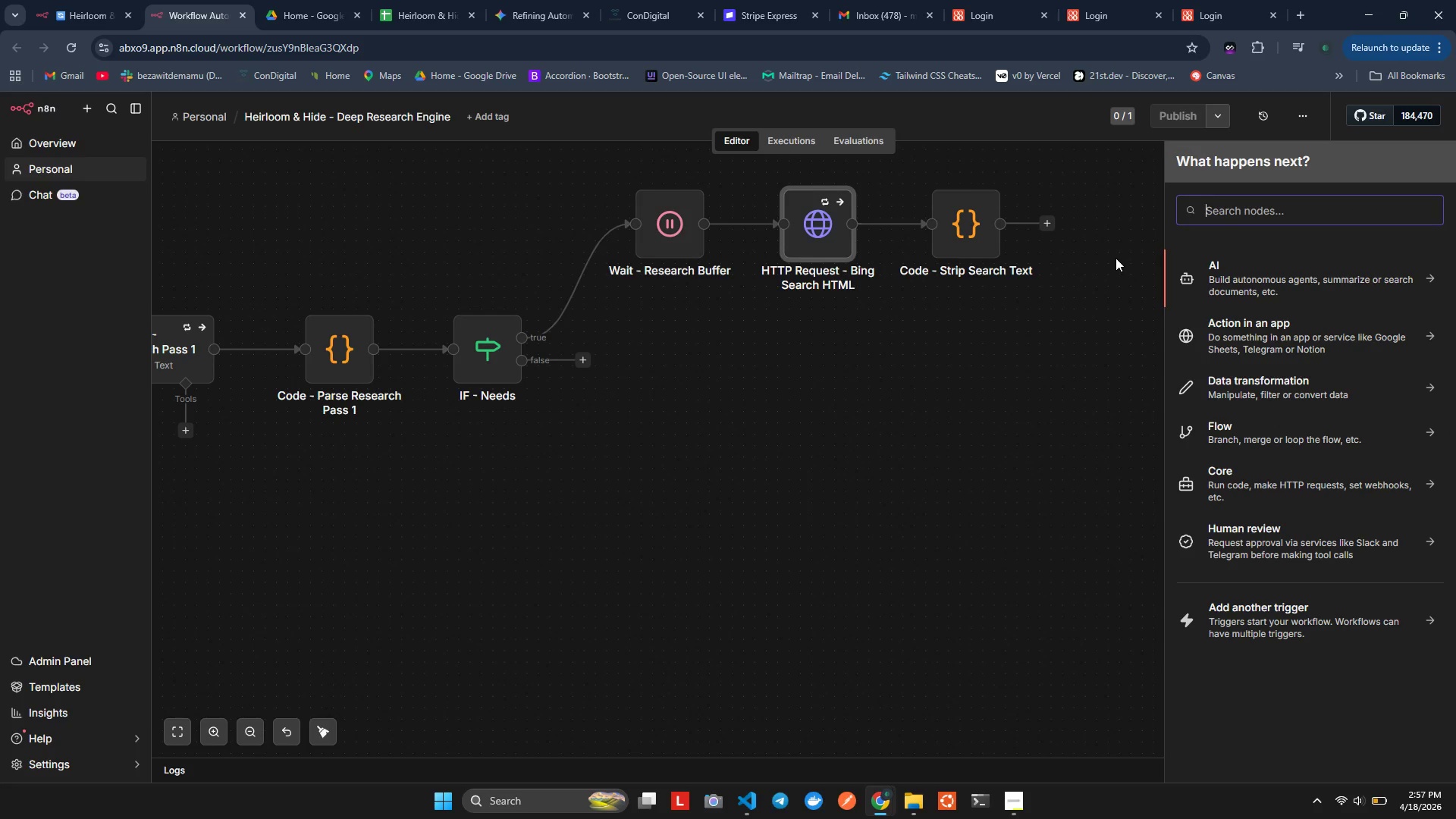 
type(oenA)
 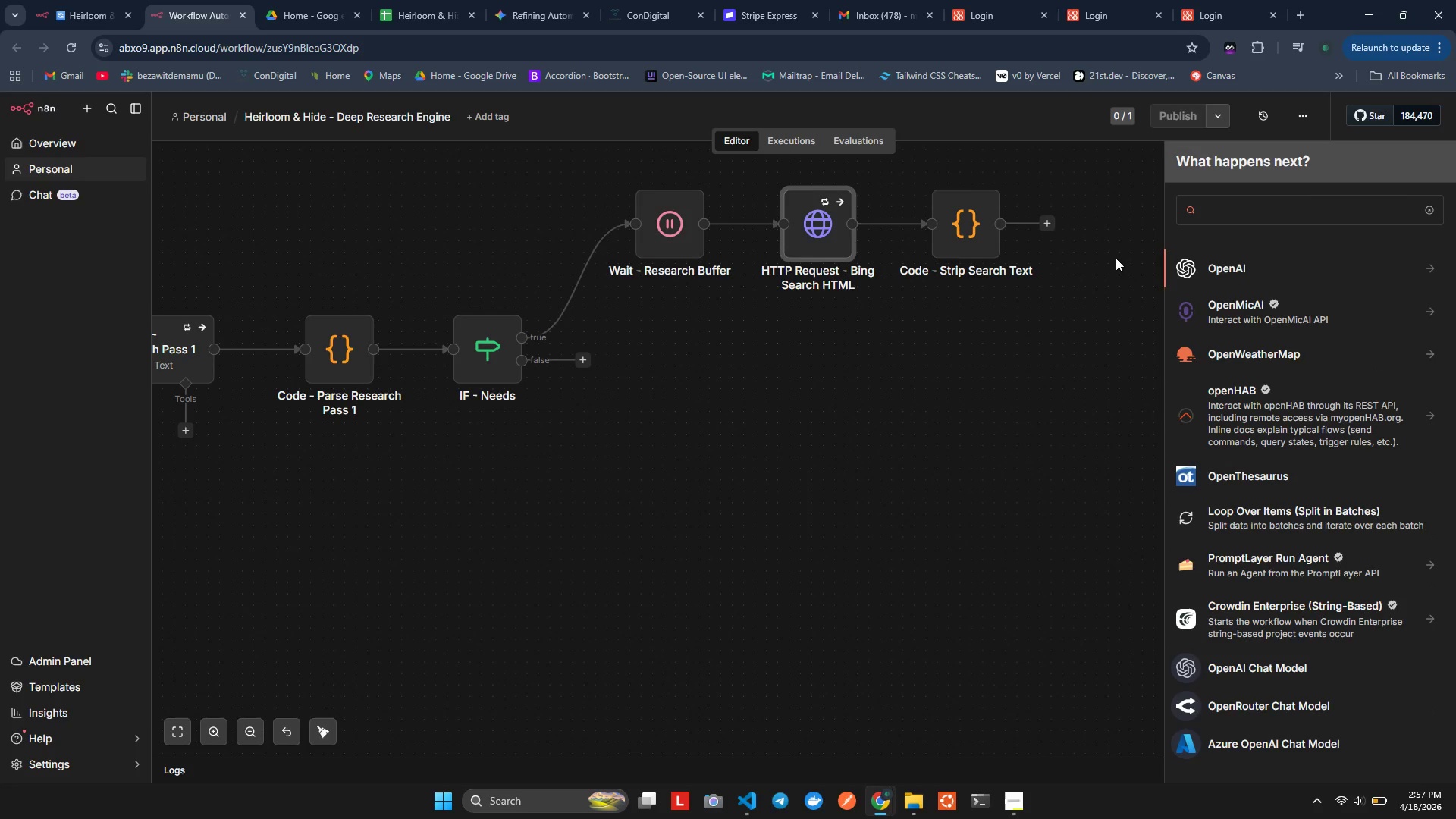 
hold_key(key=P, duration=0.67)
 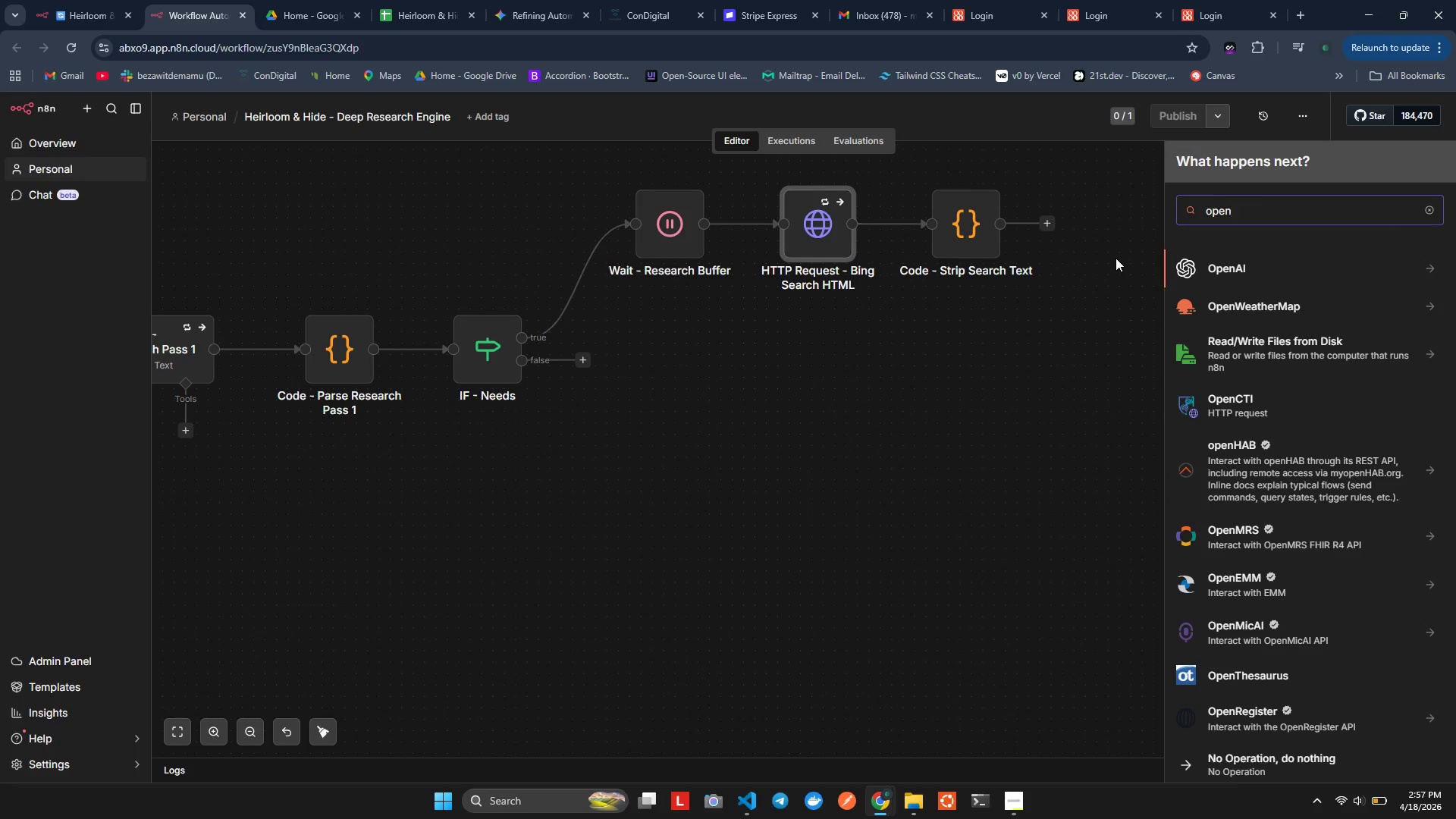 
key(Enter)
 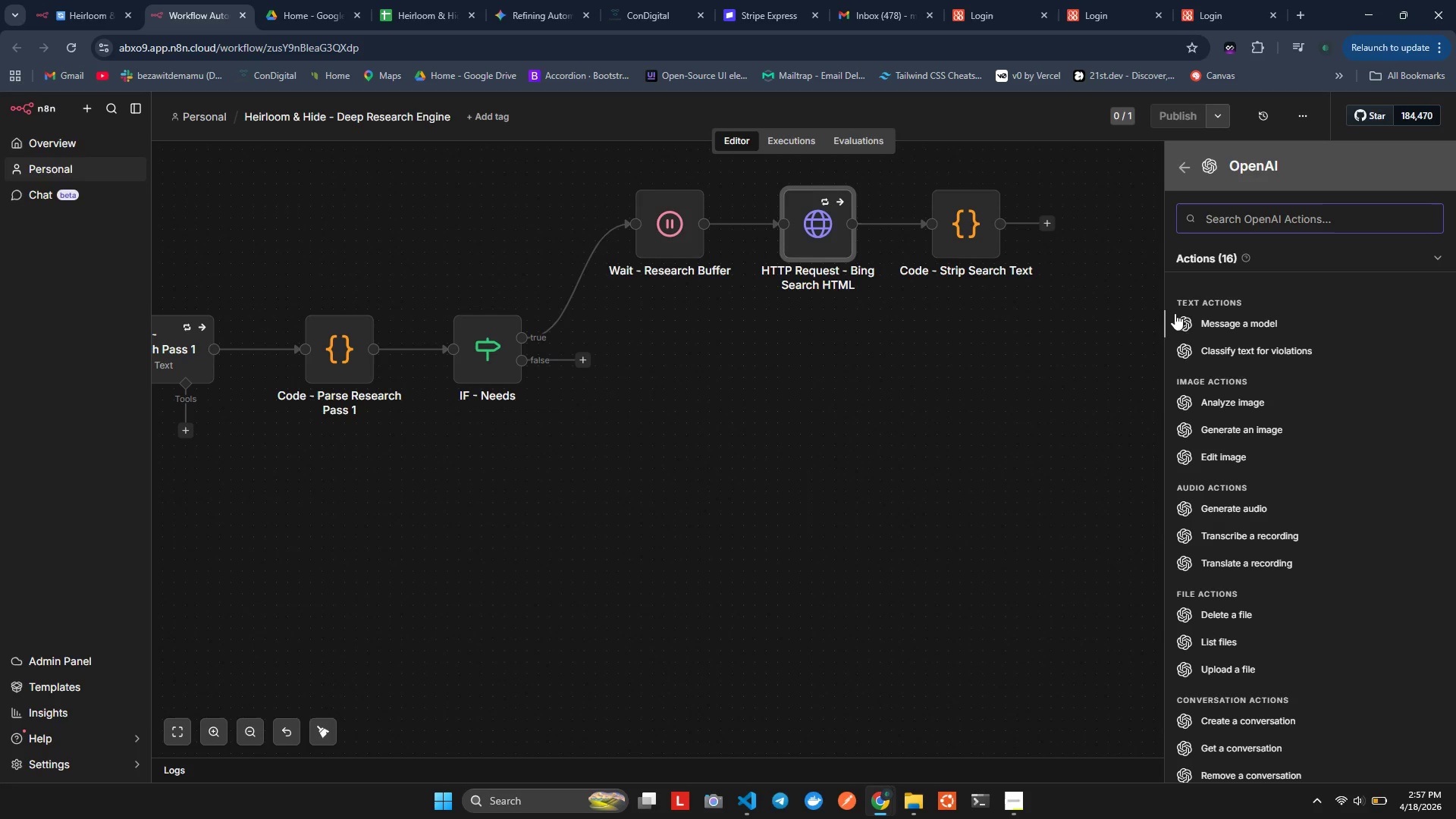 
left_click([1184, 315])
 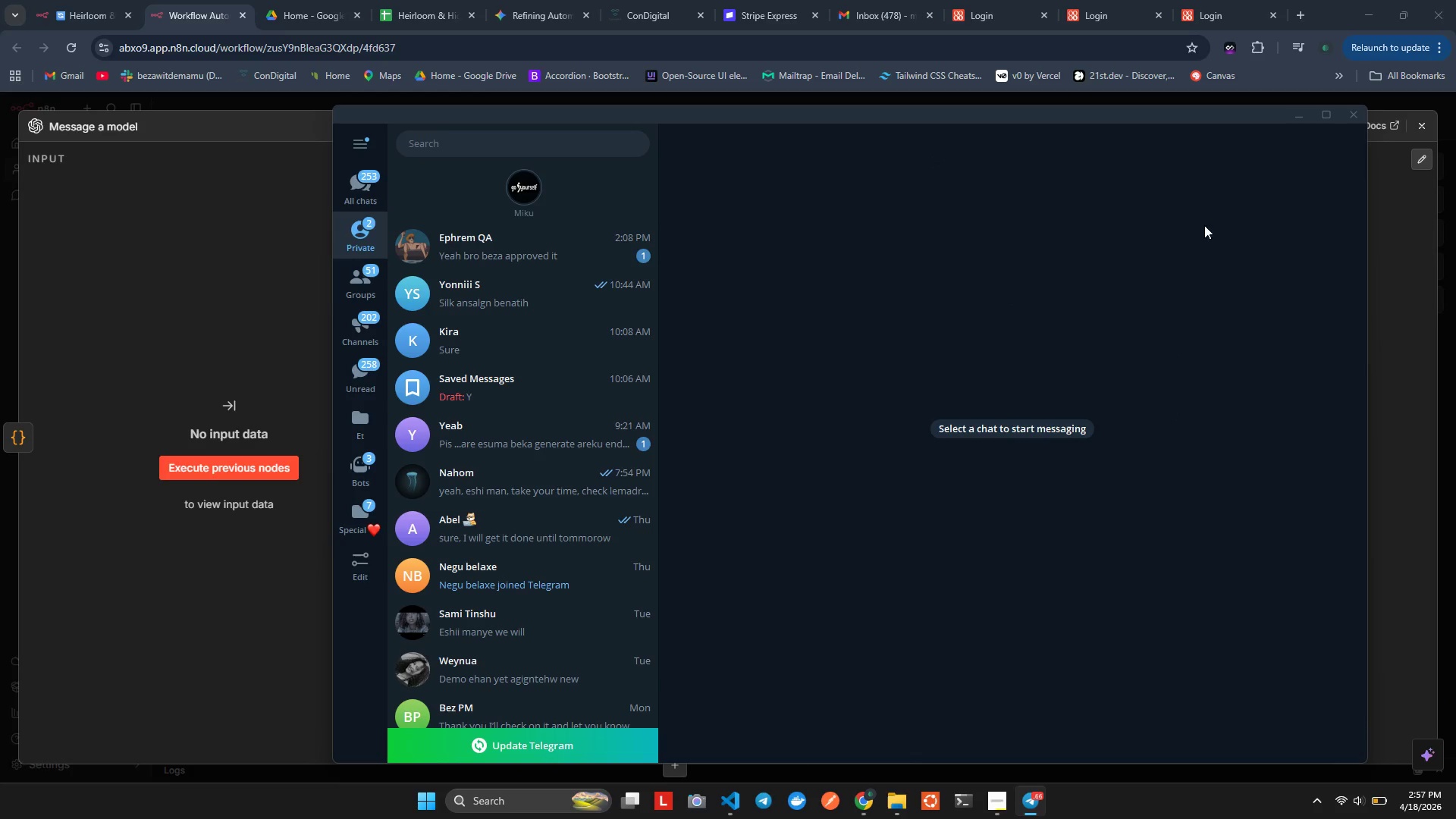 
wait(6.77)
 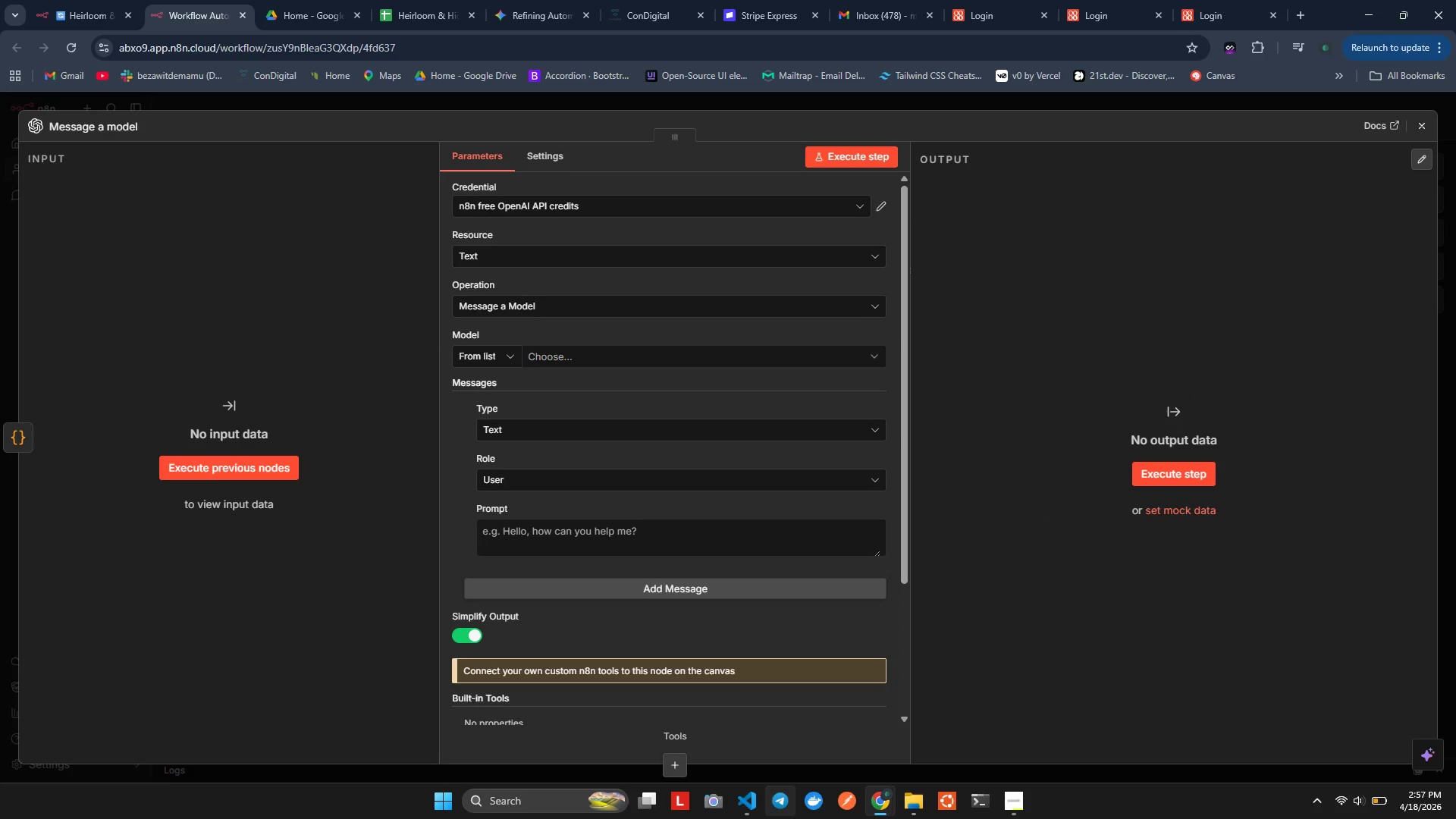 
left_click([1358, 115])
 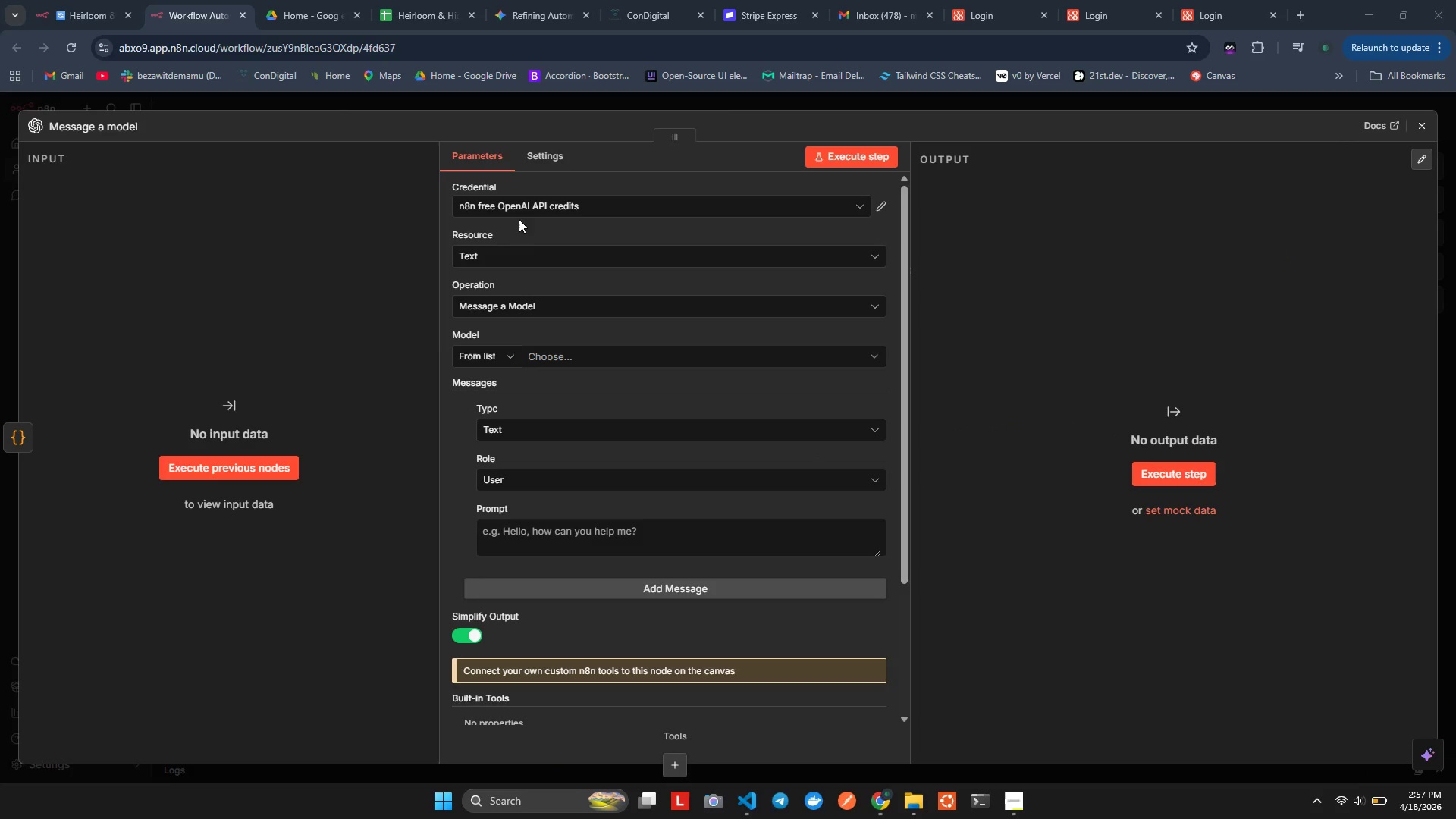 
mouse_move([523, 252])
 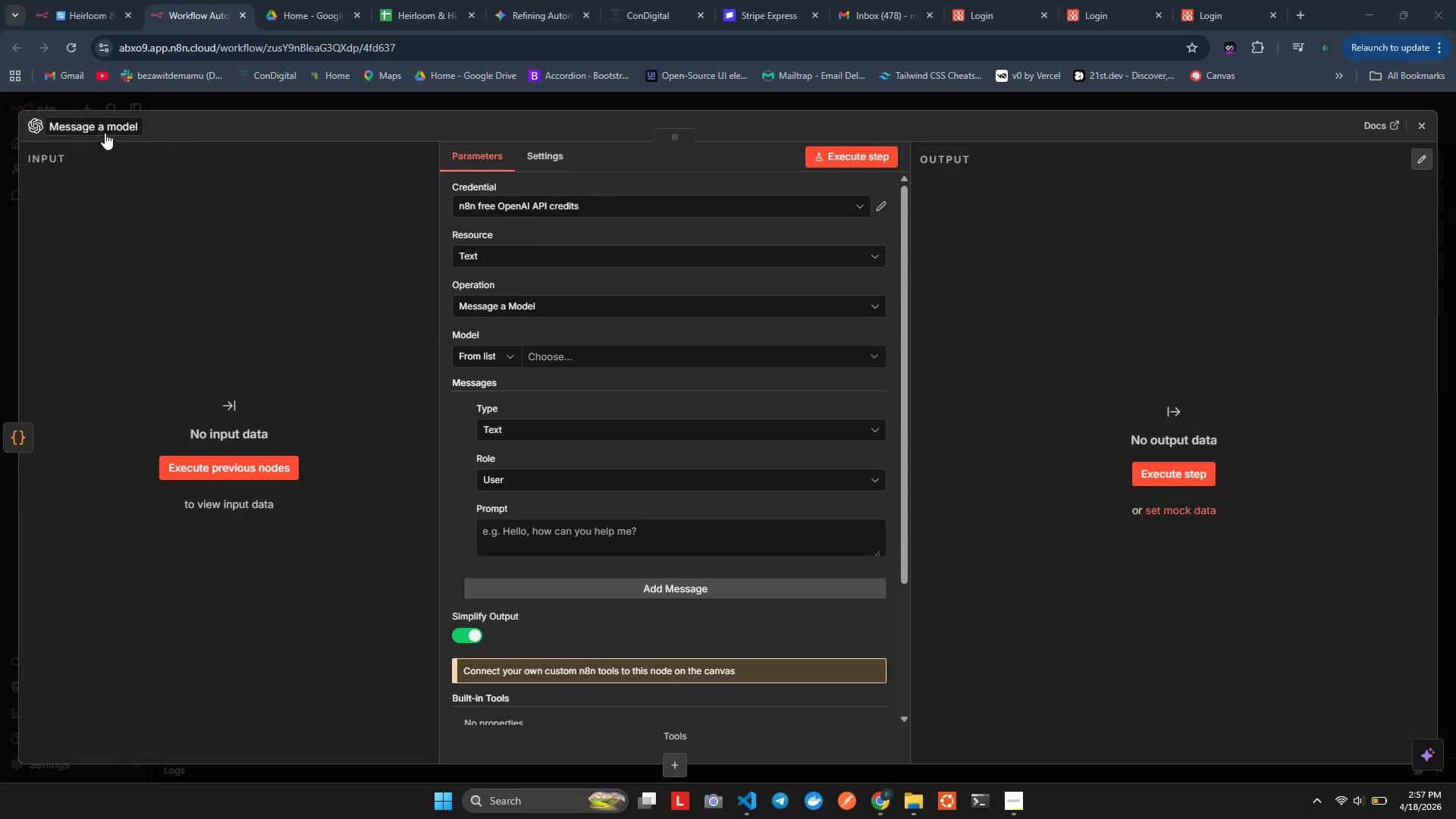 
left_click([105, 133])
 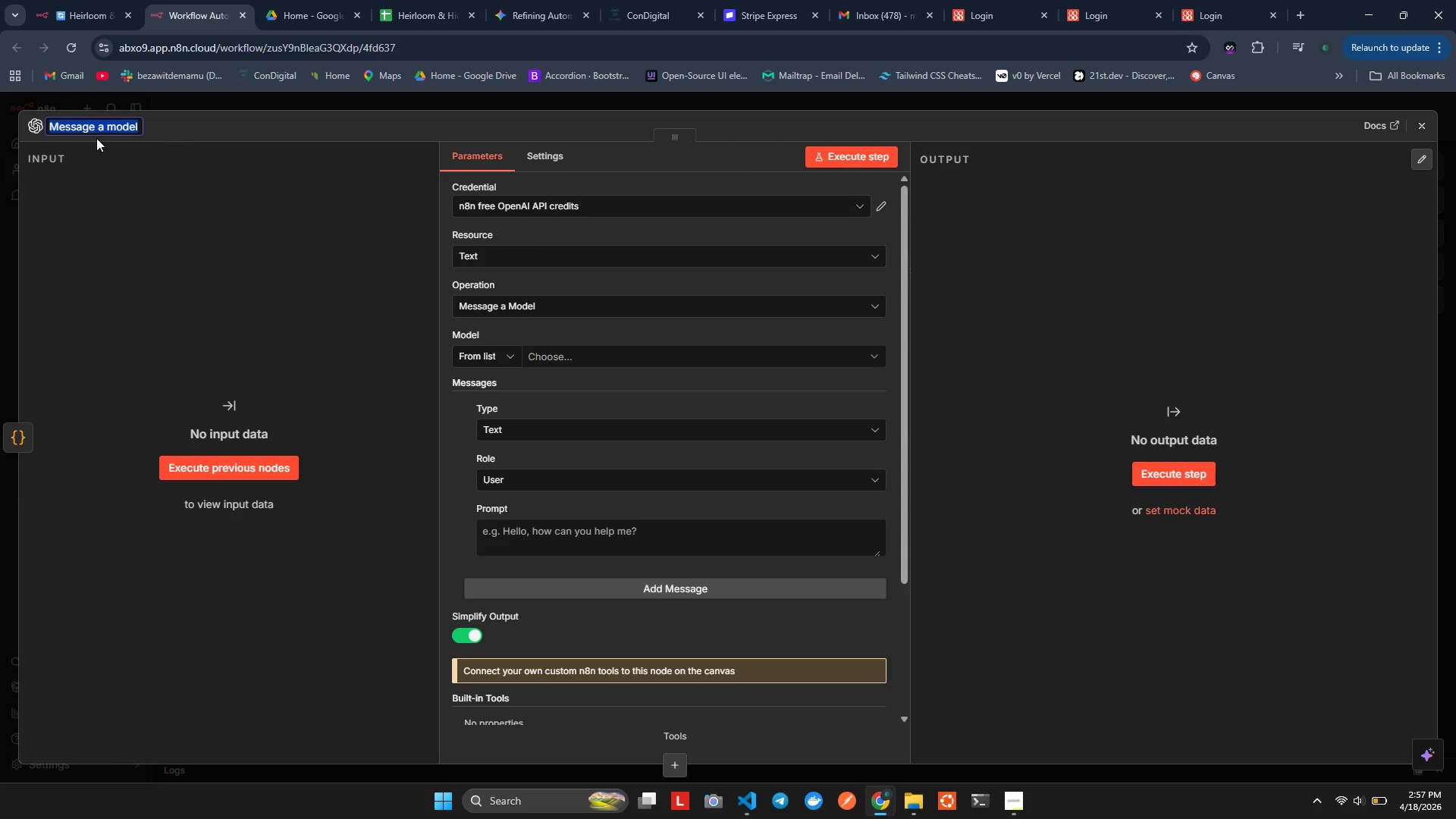 
type(OenAI _ Reearch Pass 2)
 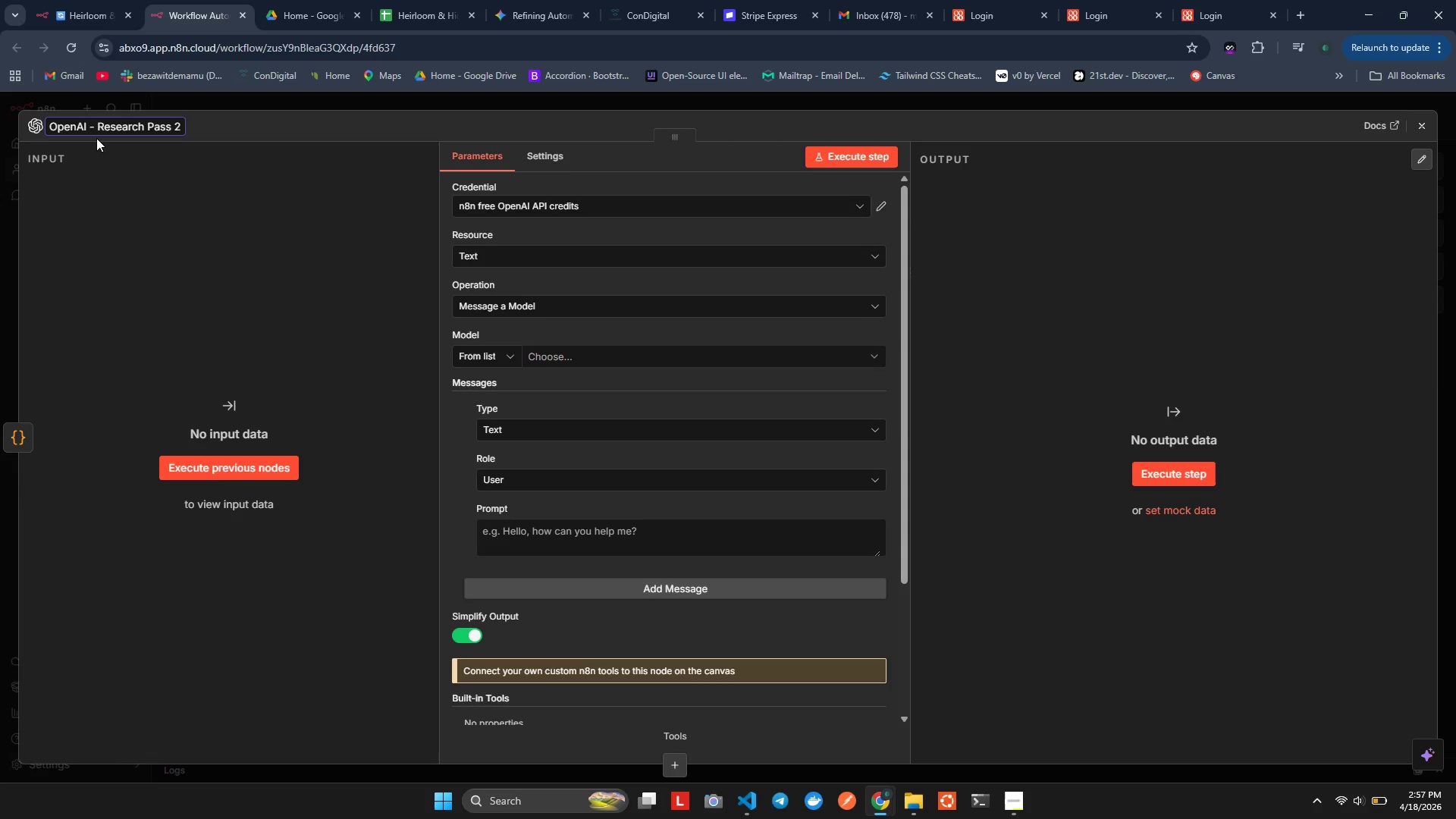 
left_click([130, 212])
 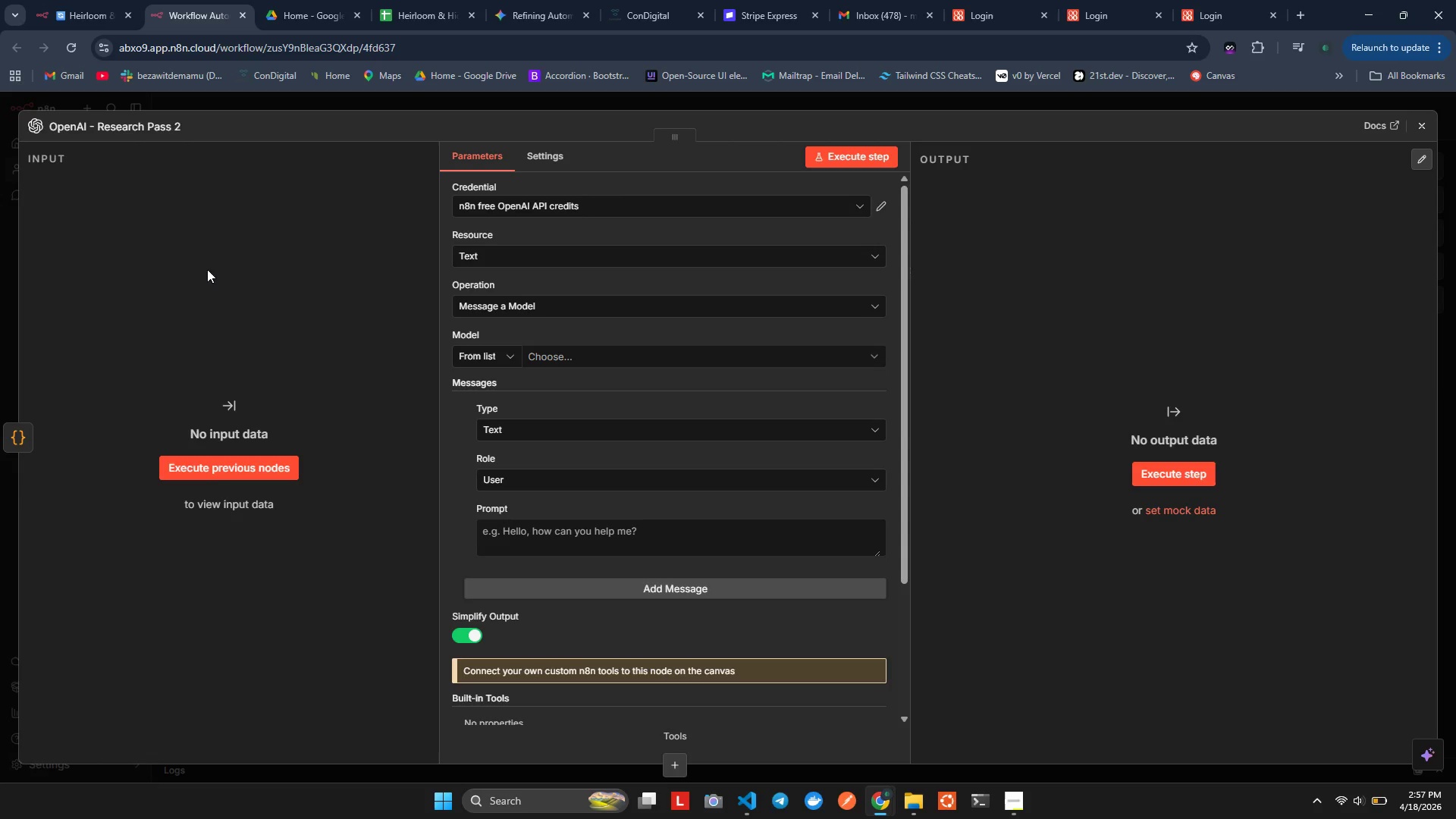 
wait(6.05)
 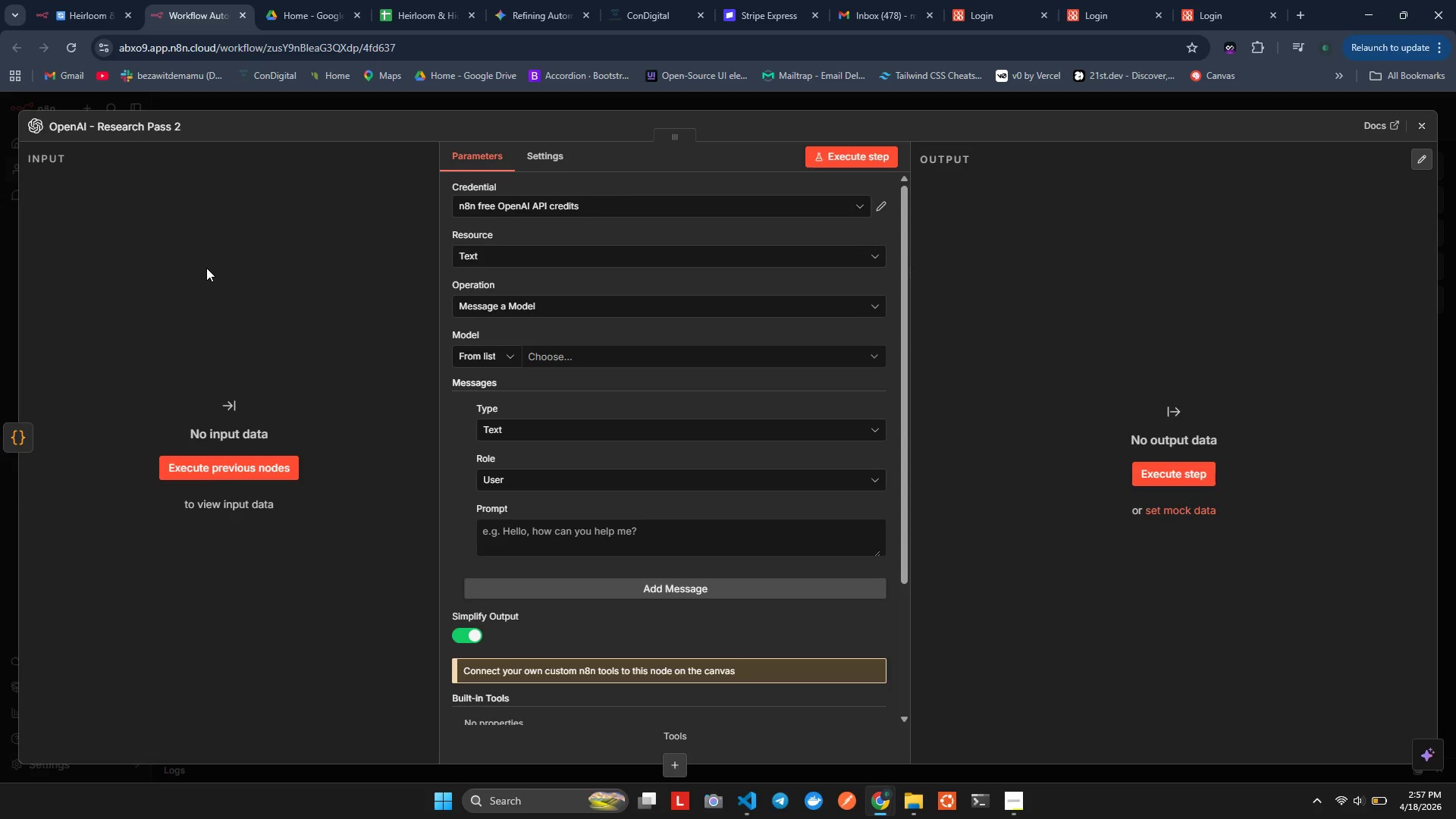 
scroll: coordinate [565, 391], scroll_direction: up, amount: 3.0
 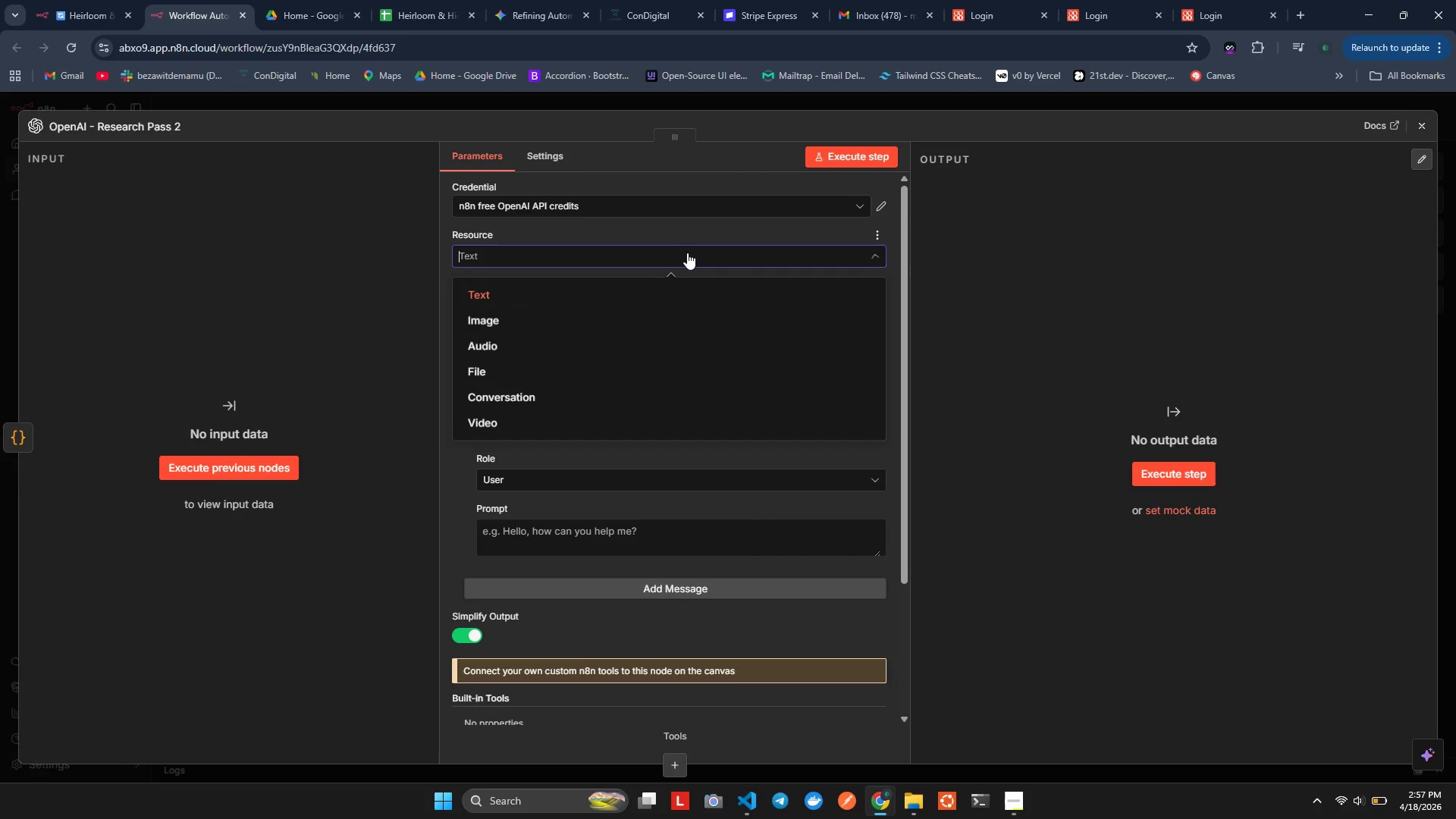 
double_click([687, 253])
 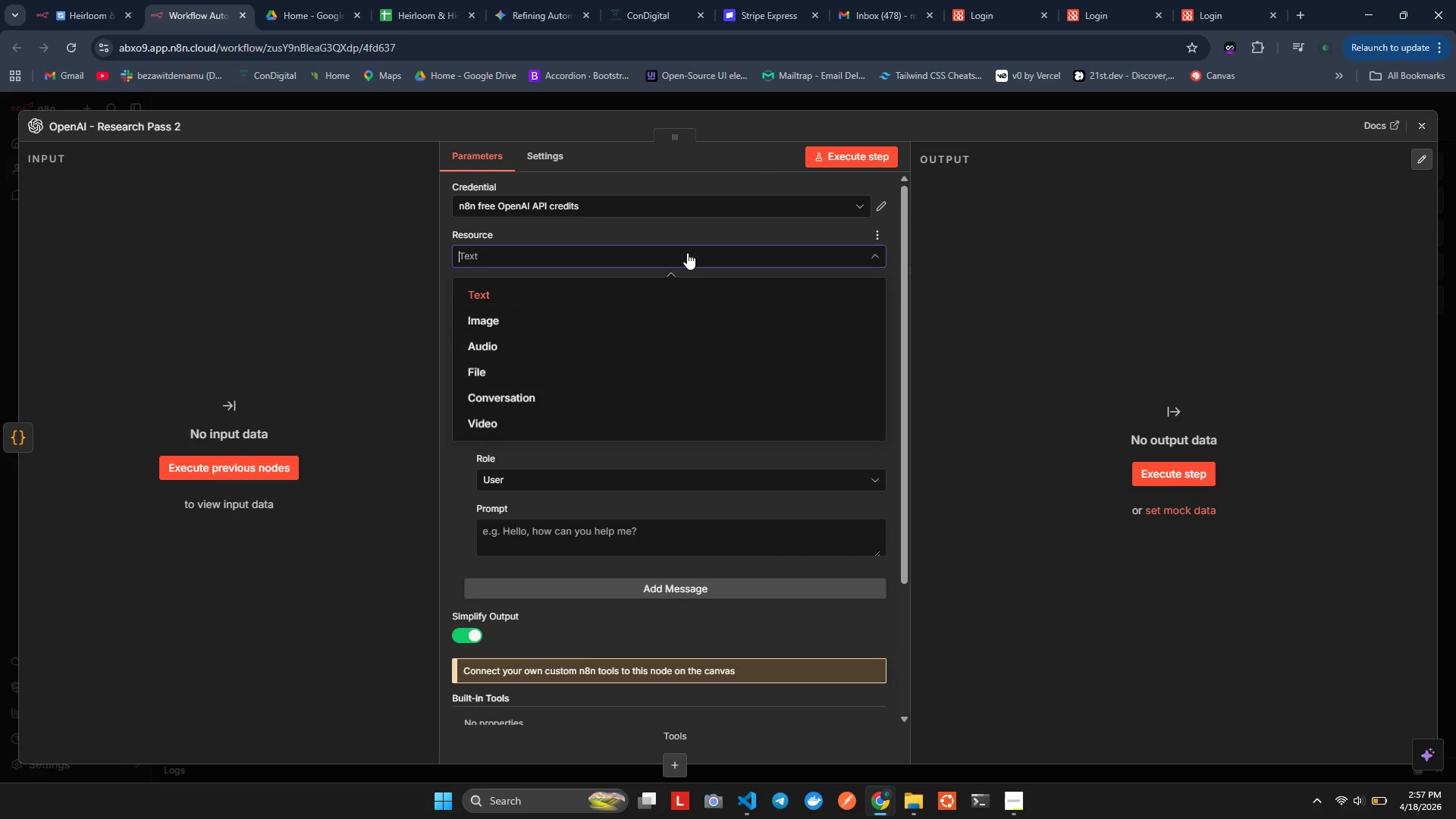 
double_click([687, 253])
 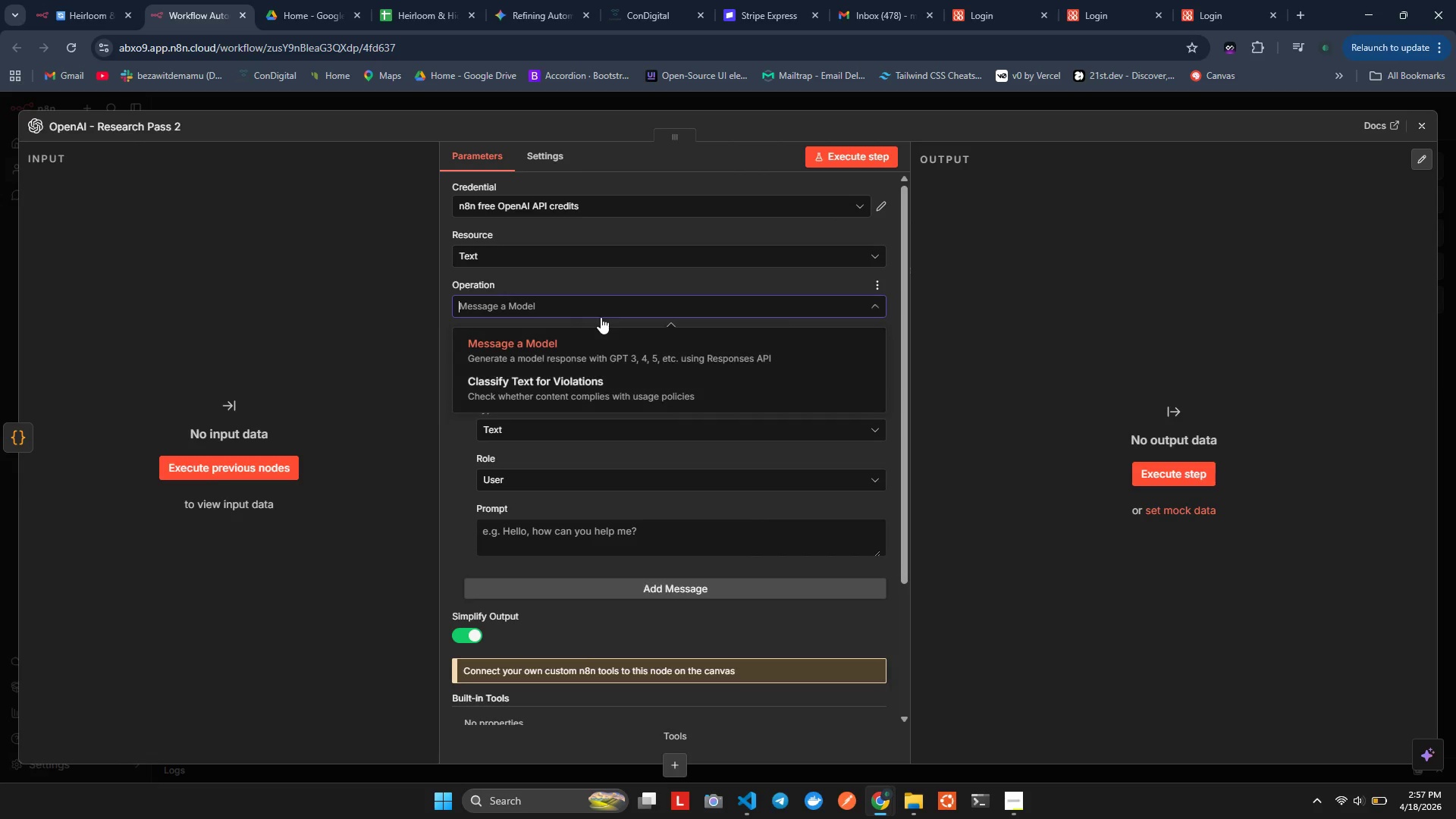 
double_click([601, 317])
 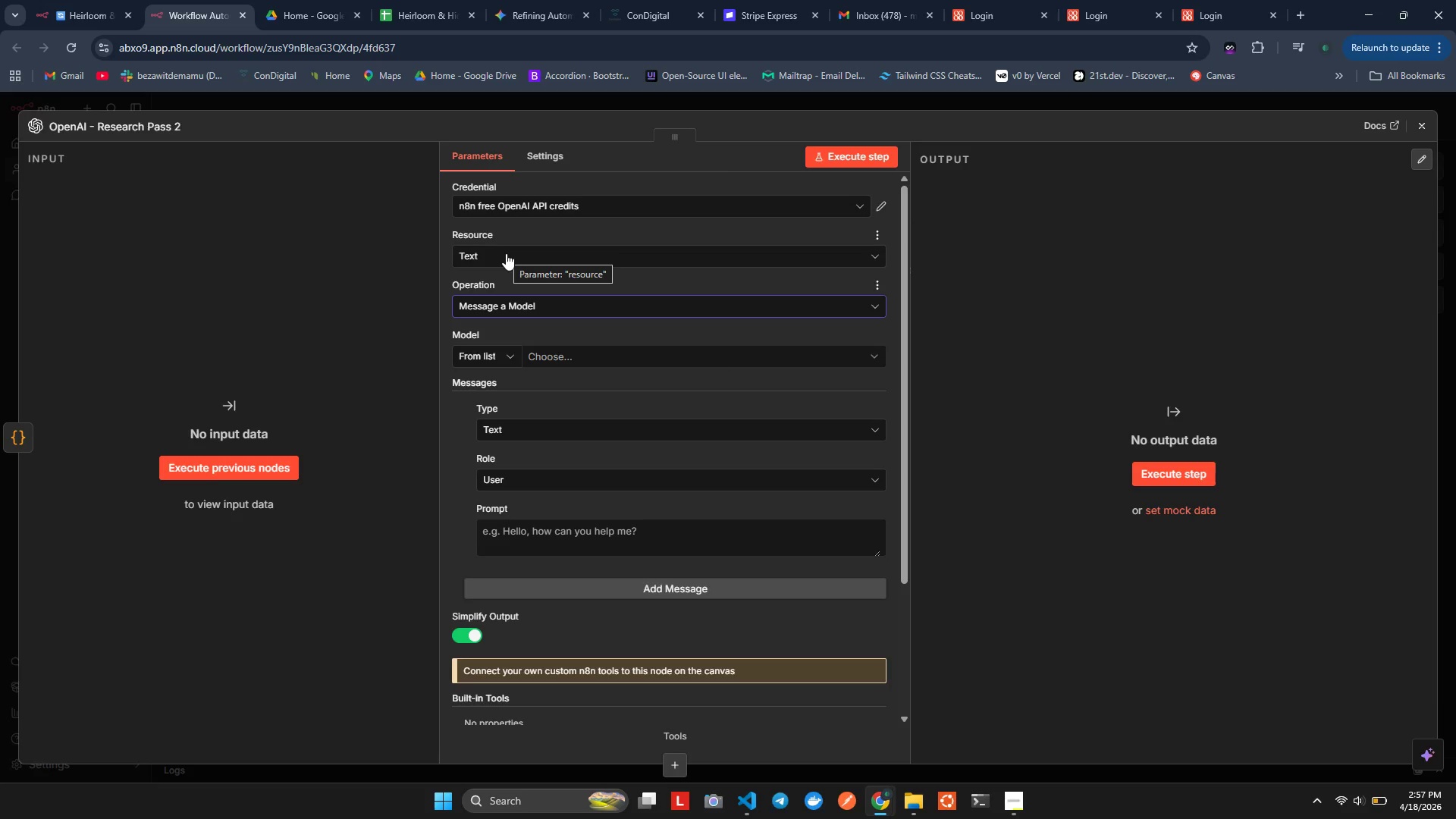 
wait(8.08)
 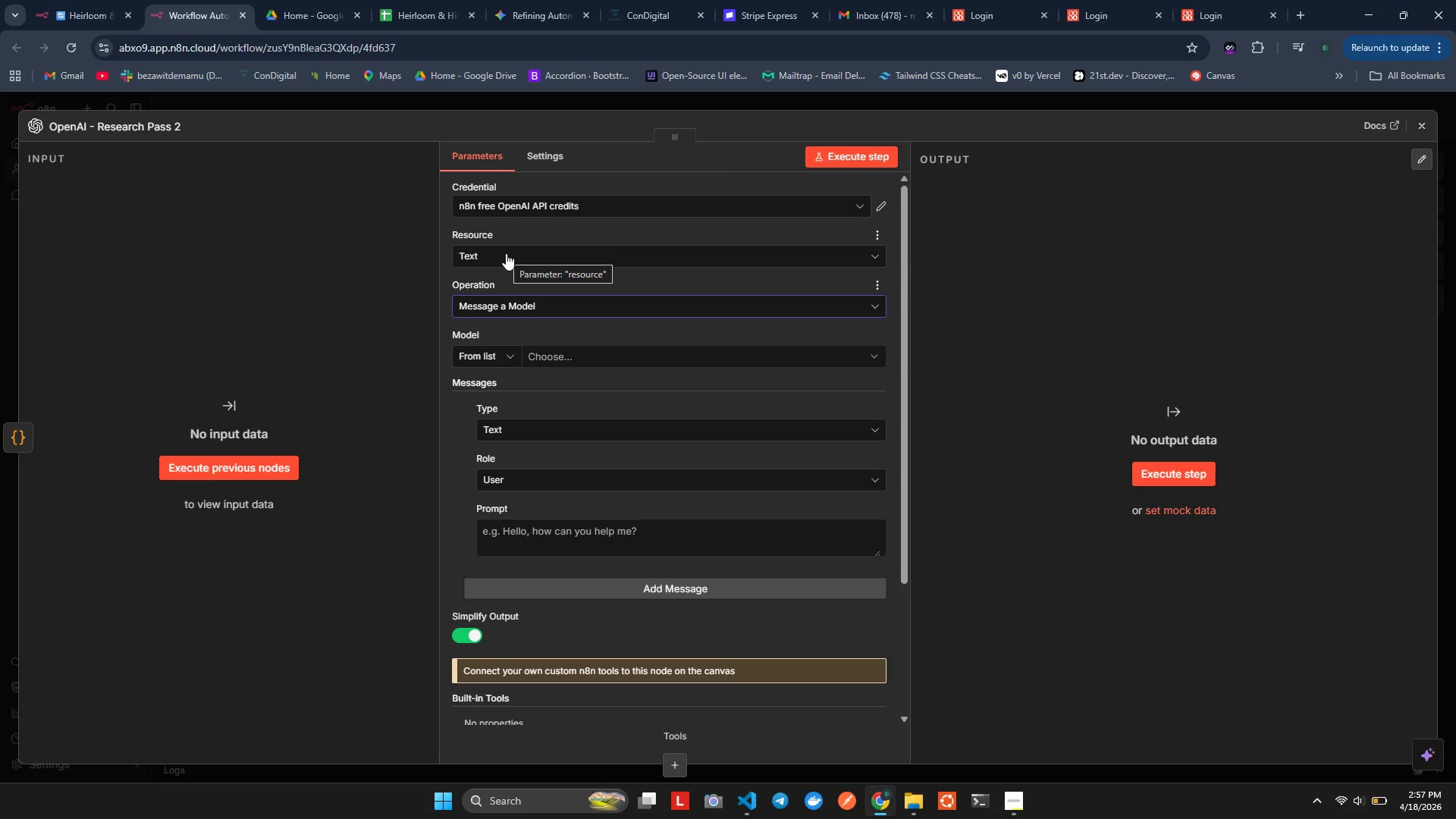 
left_click([491, 305])
 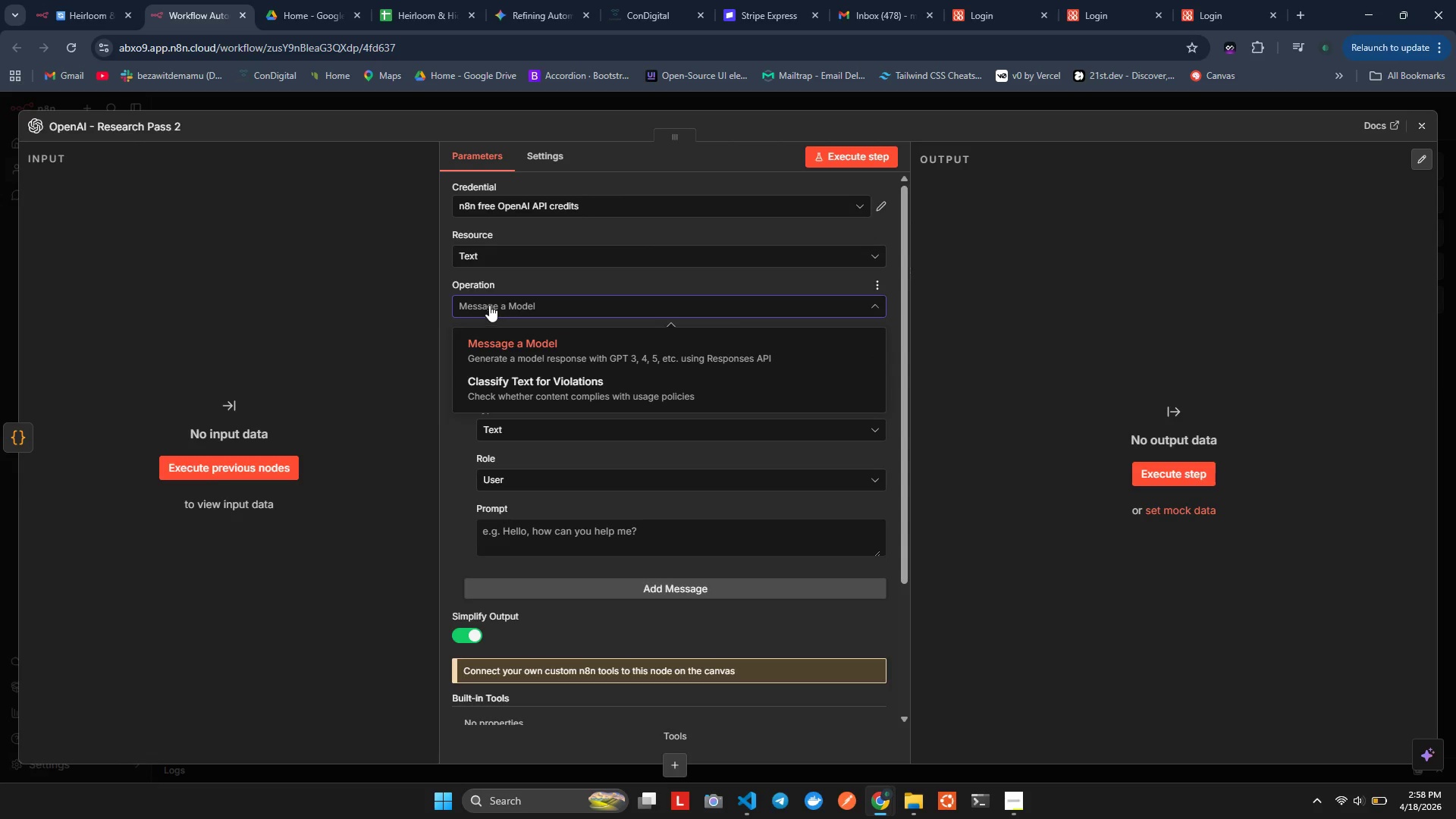 
left_click_drag(start_coordinate=[485, 306], to_coordinate=[490, 305])
 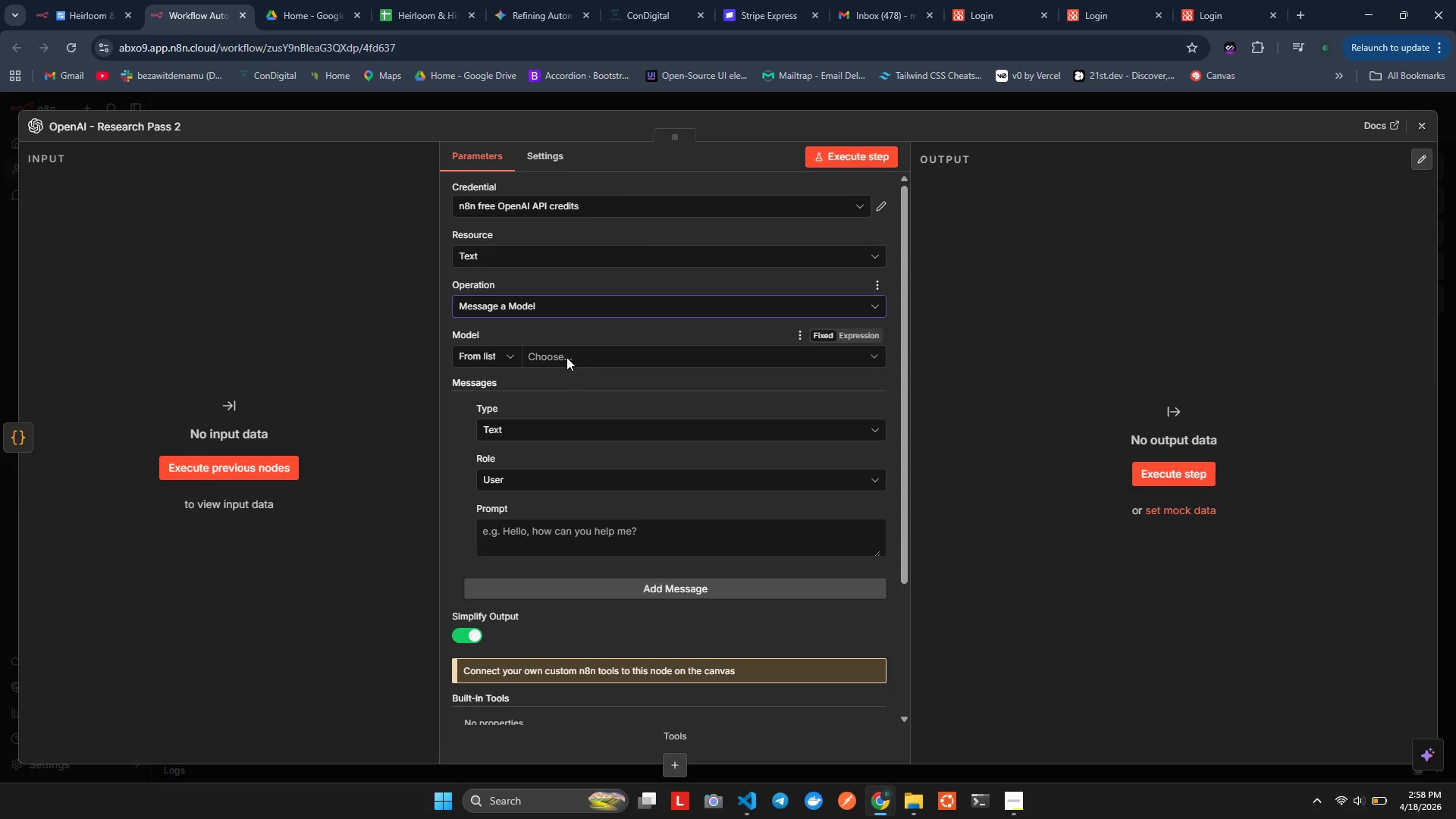 
left_click([566, 356])
 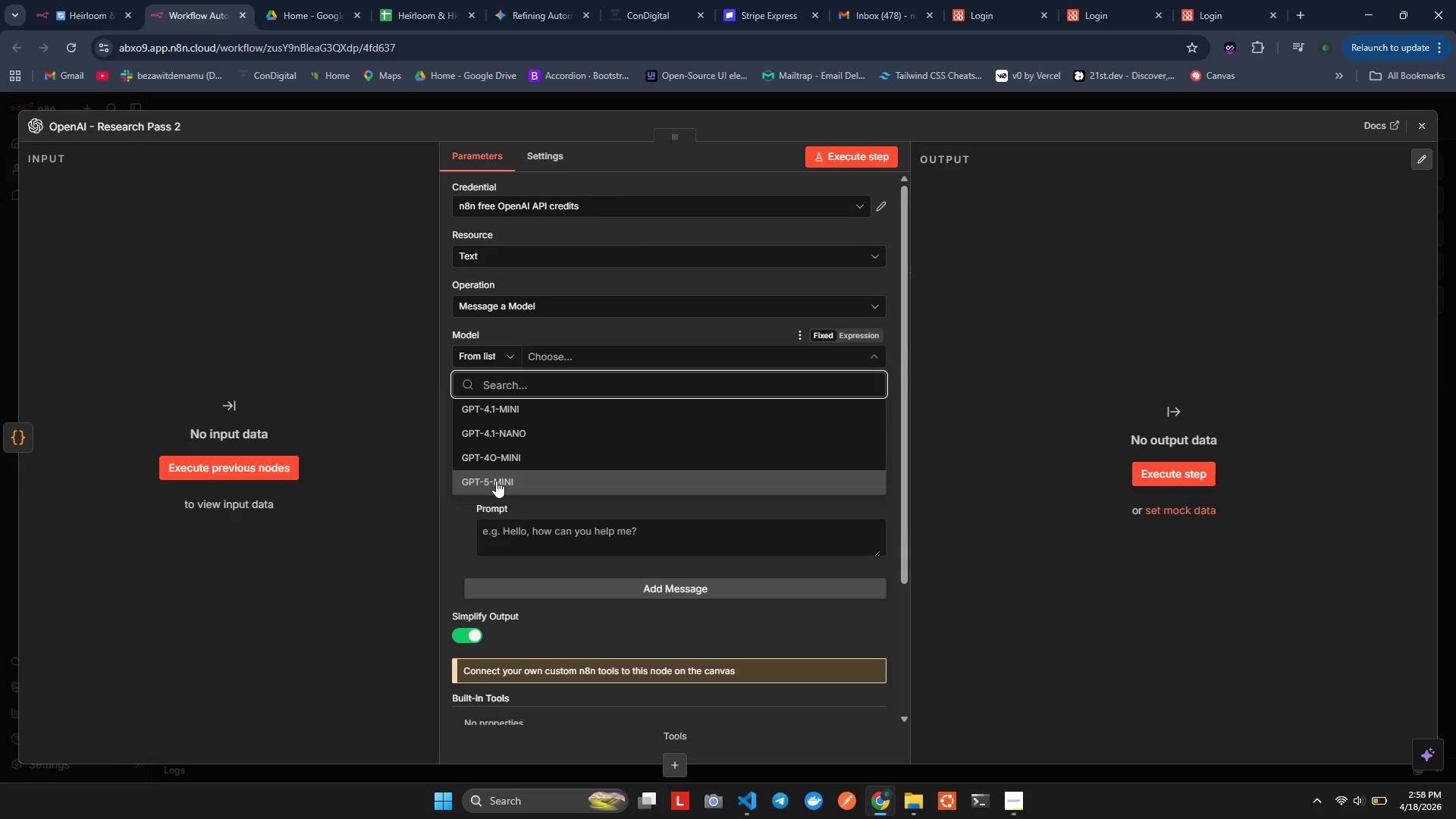 
left_click([496, 465])
 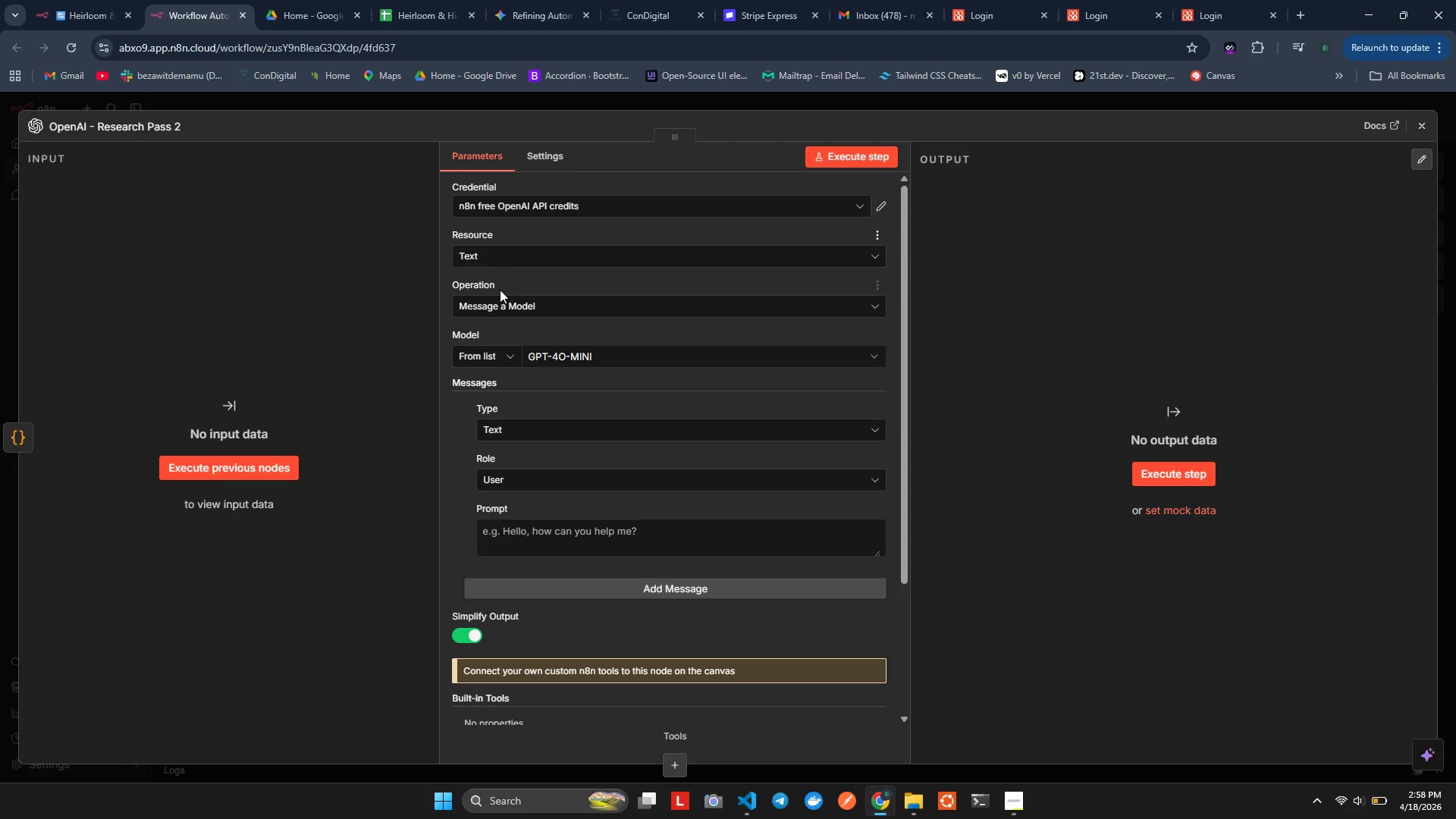 
mouse_move([540, 430])
 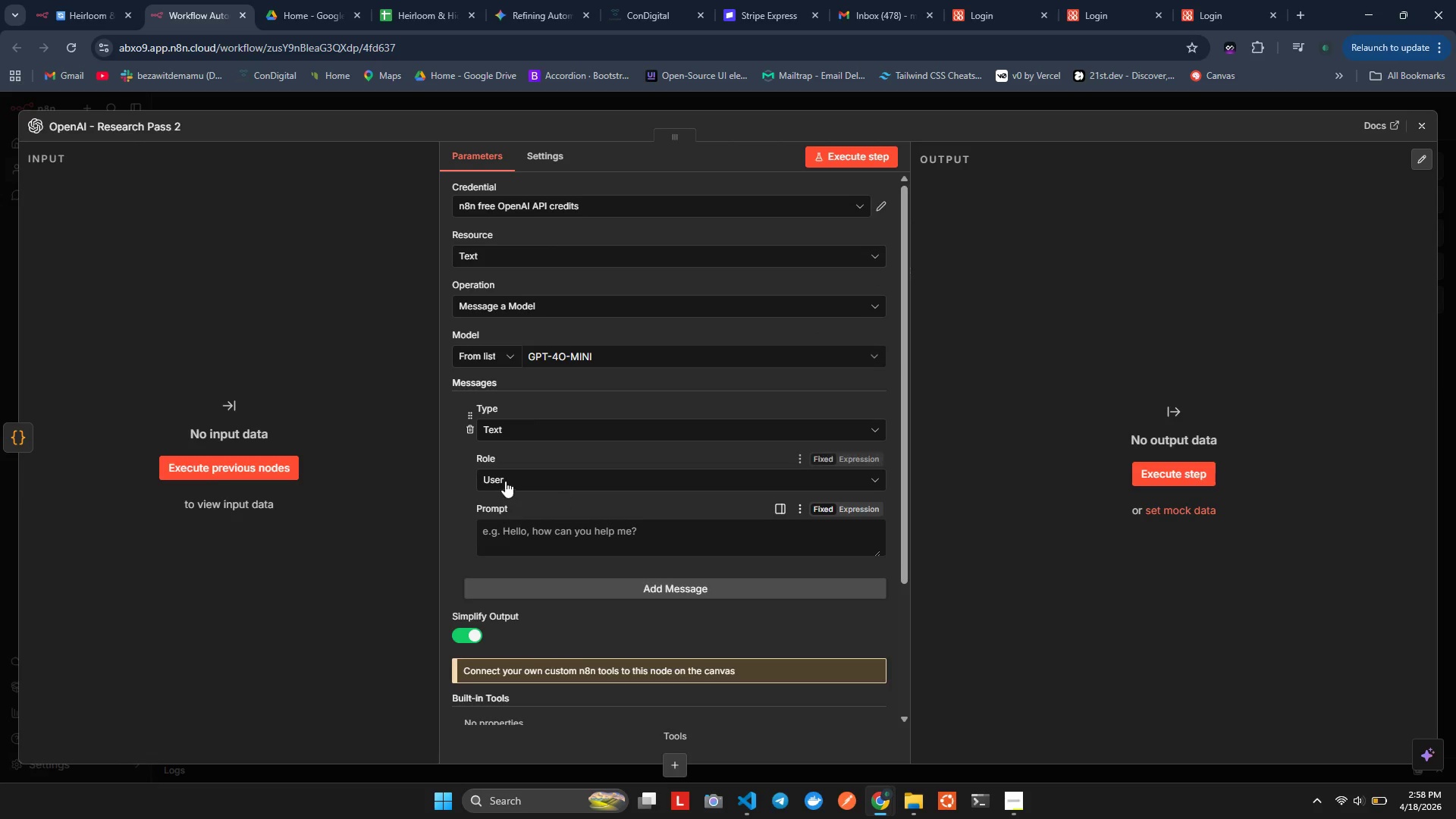 
left_click([553, 543])
 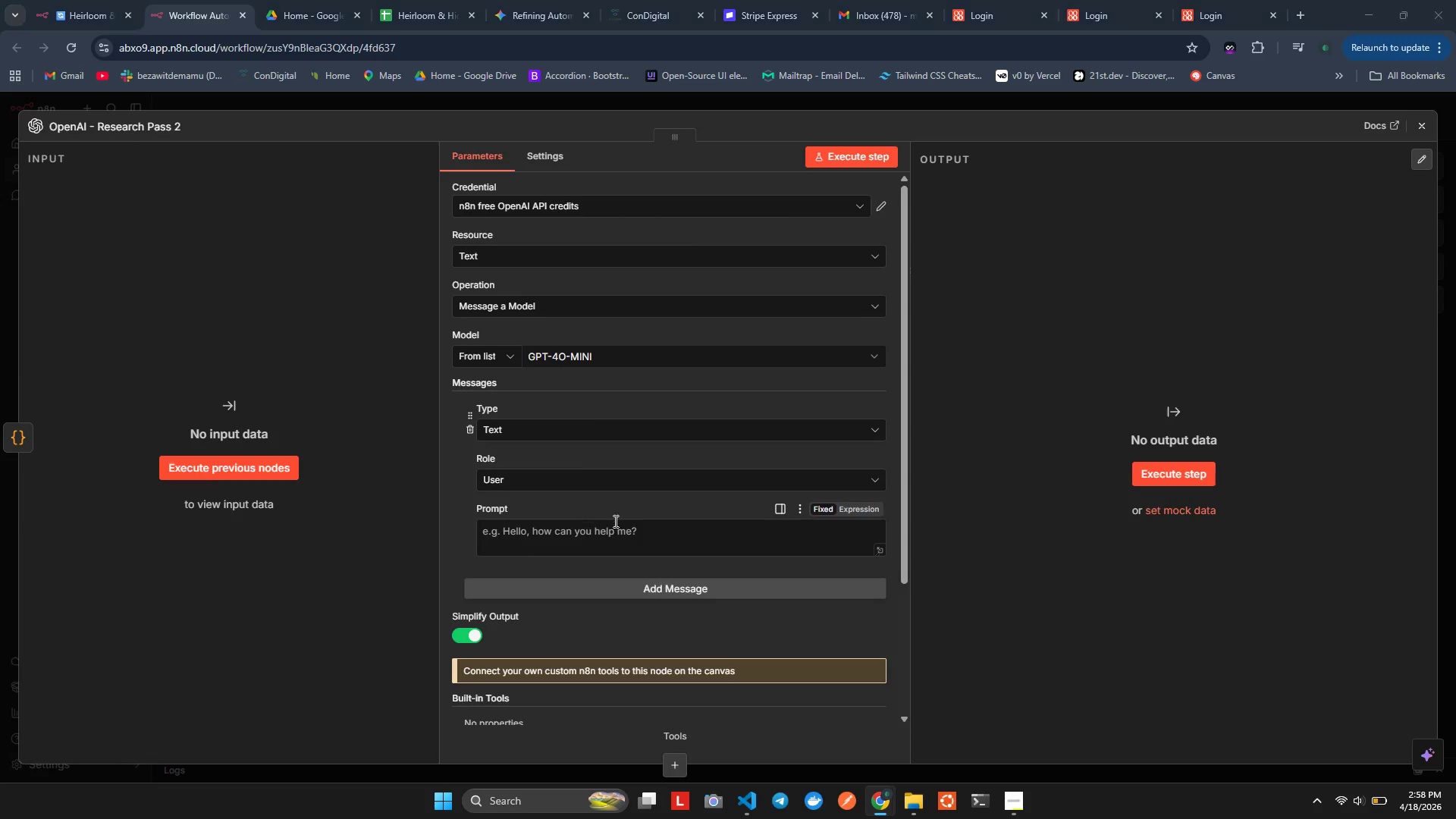 
key(Alt+Tab)
 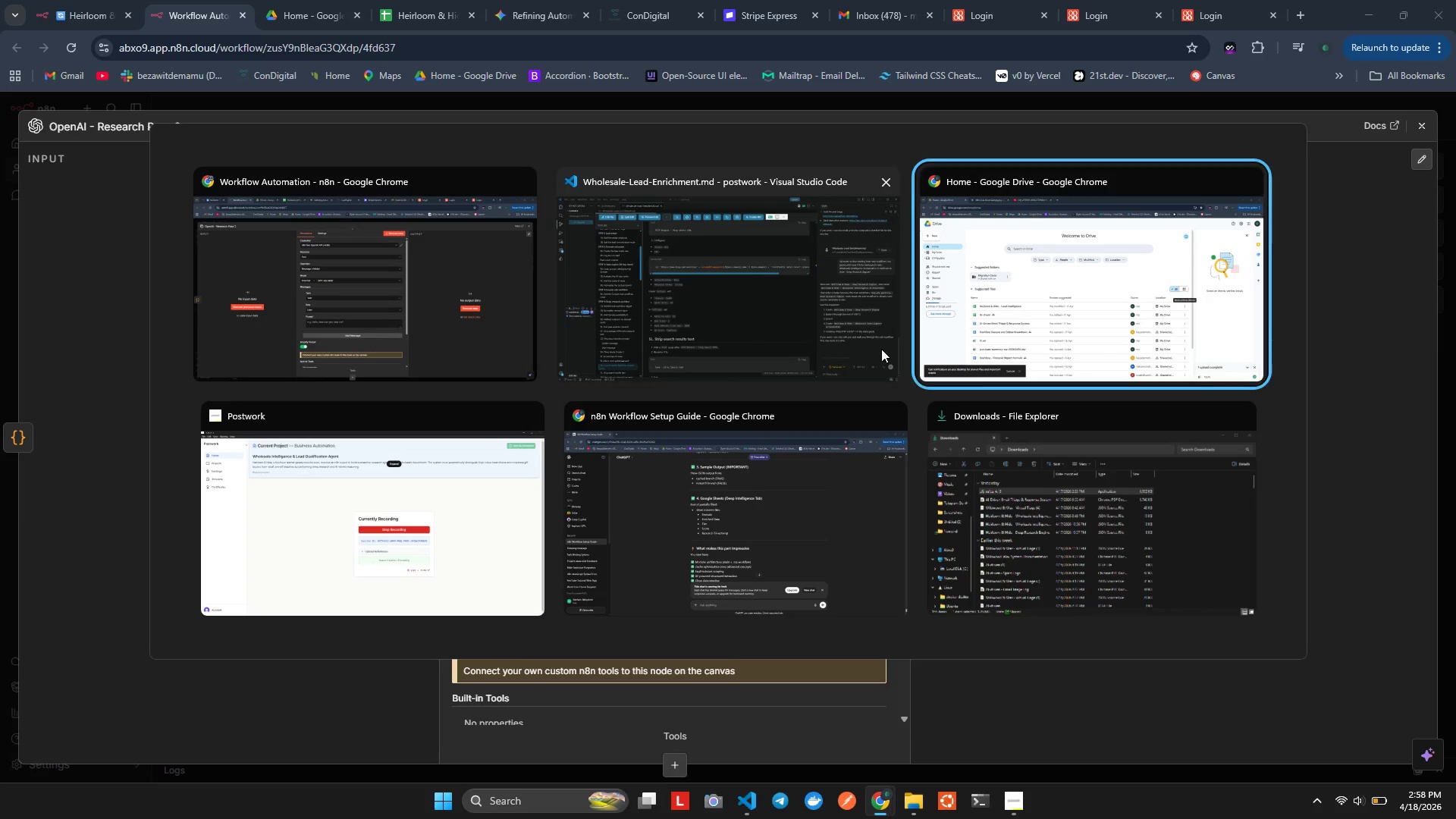 
key(Alt+Tab)
 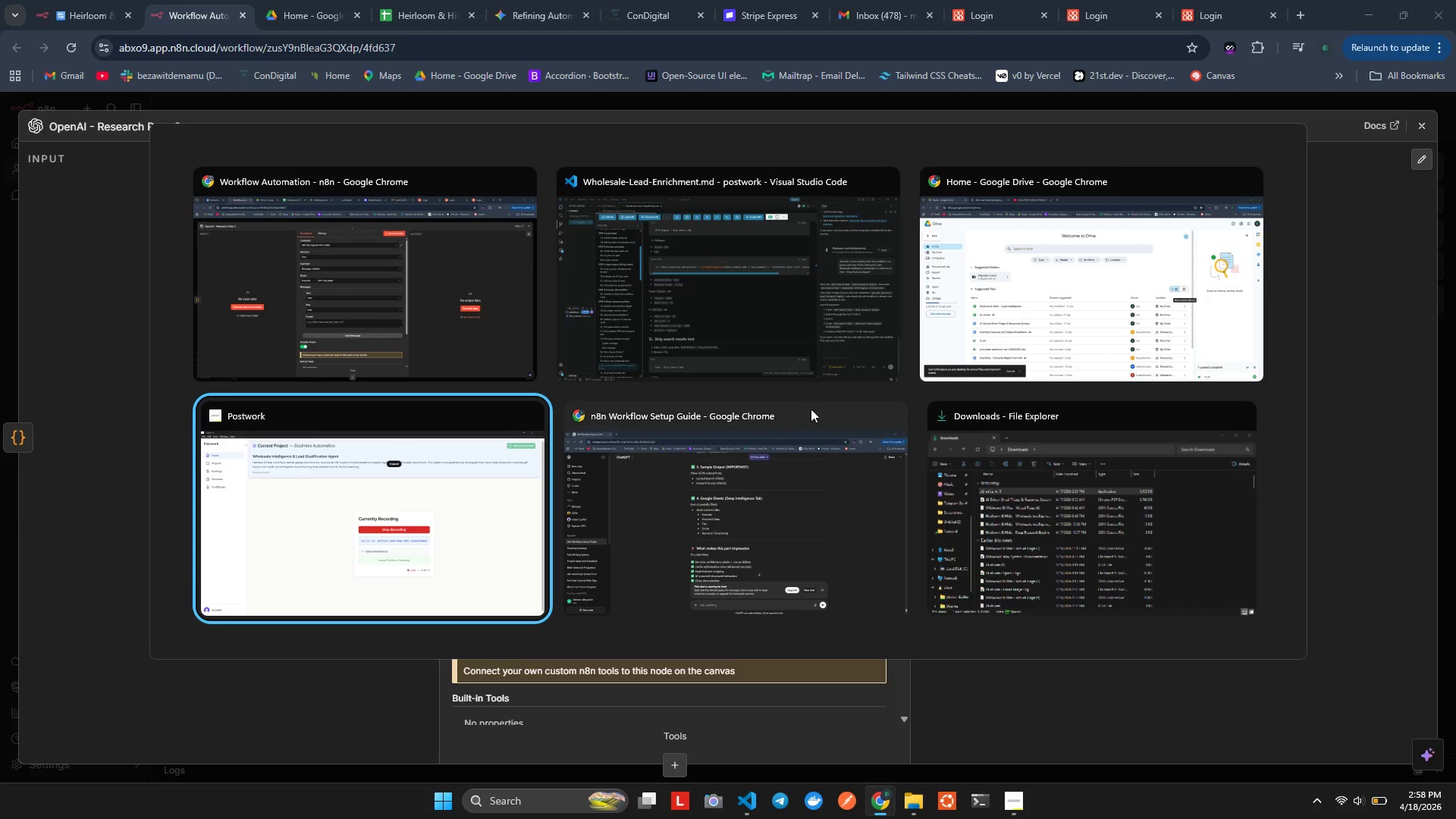 
key(Alt+Tab)